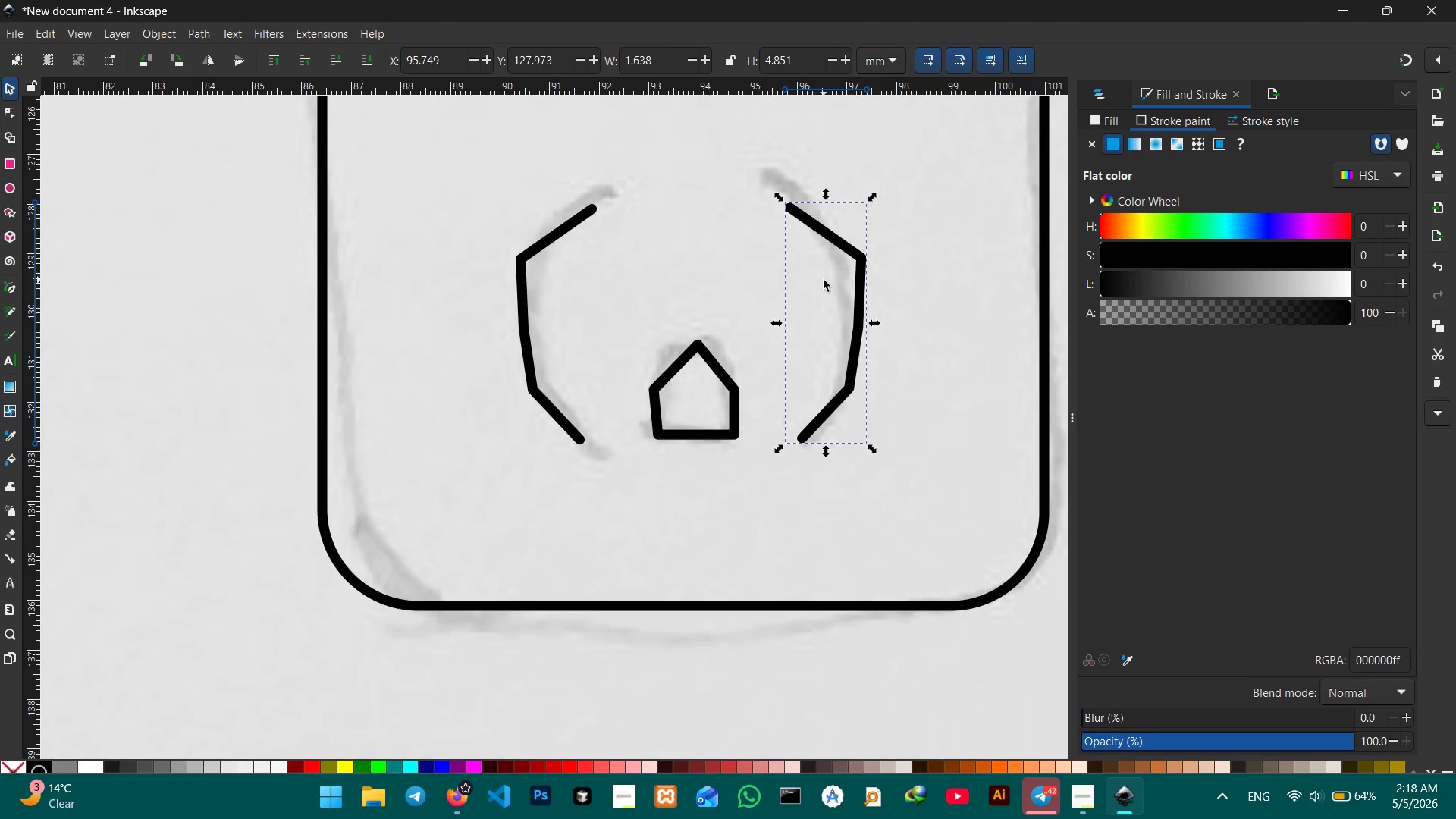 
hold_key(key=Space, duration=1.31)
 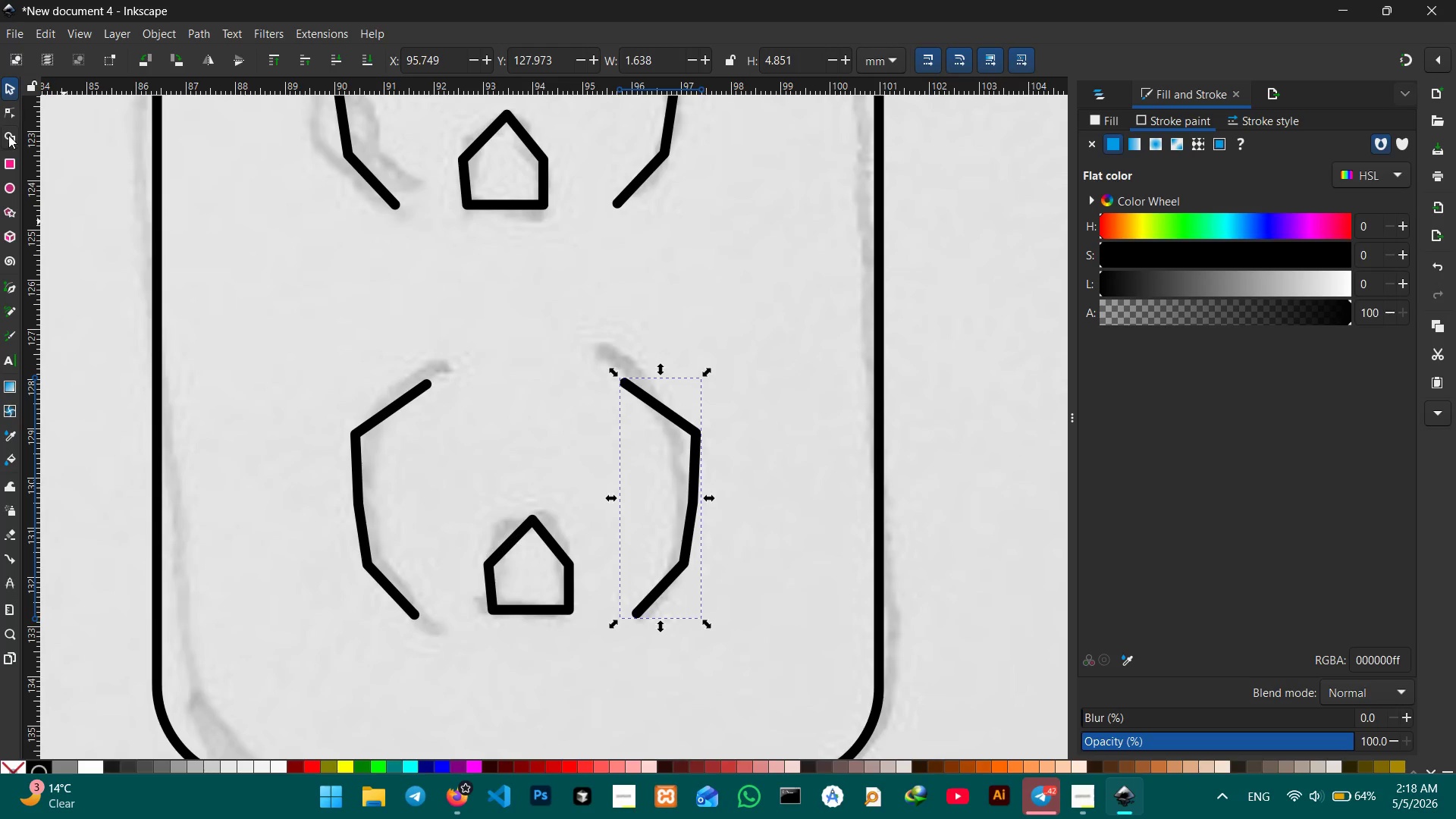 
left_click_drag(start_coordinate=[812, 293], to_coordinate=[658, 457])
 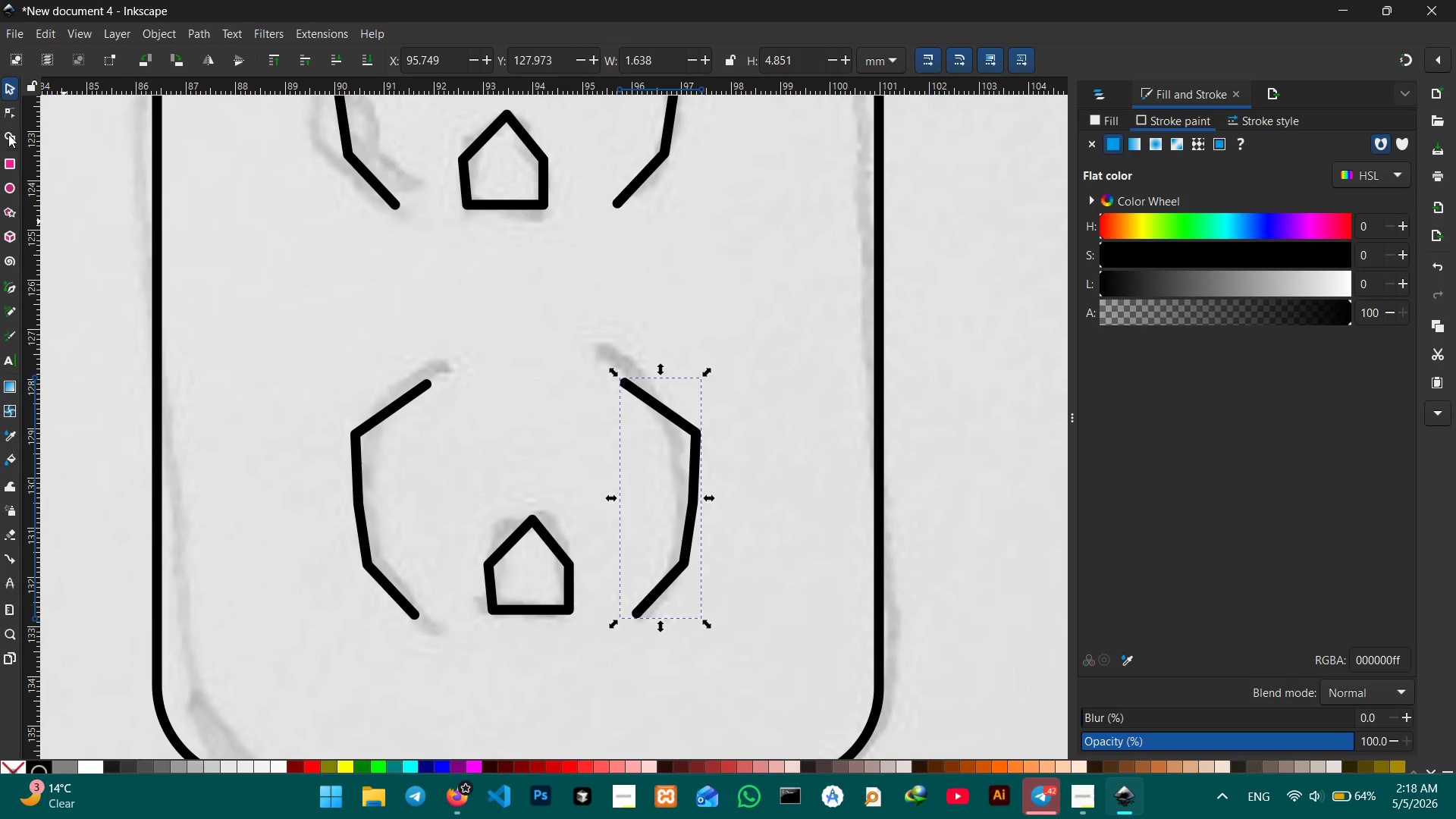 
left_click([8, 105])
 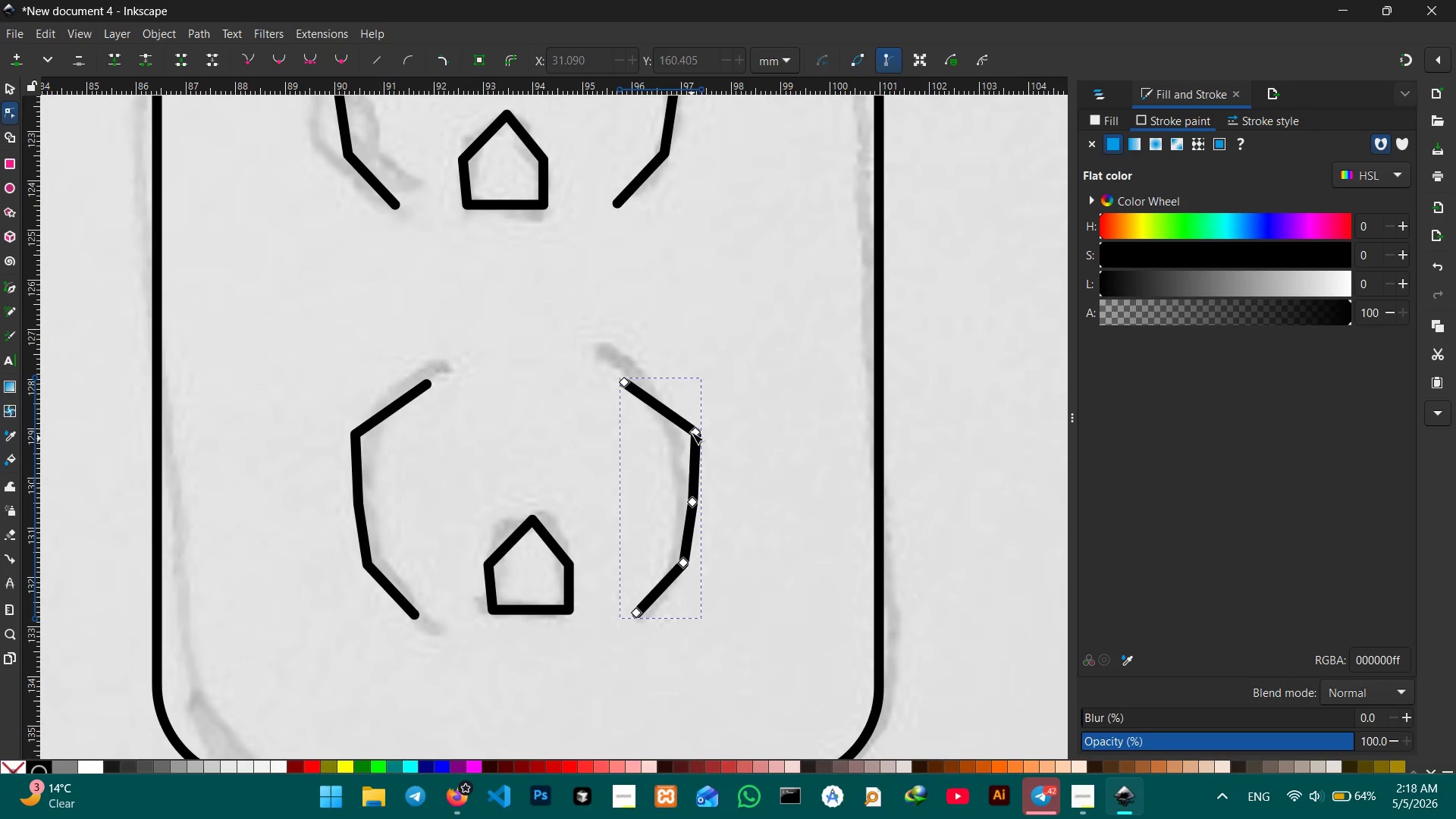 
left_click([692, 431])
 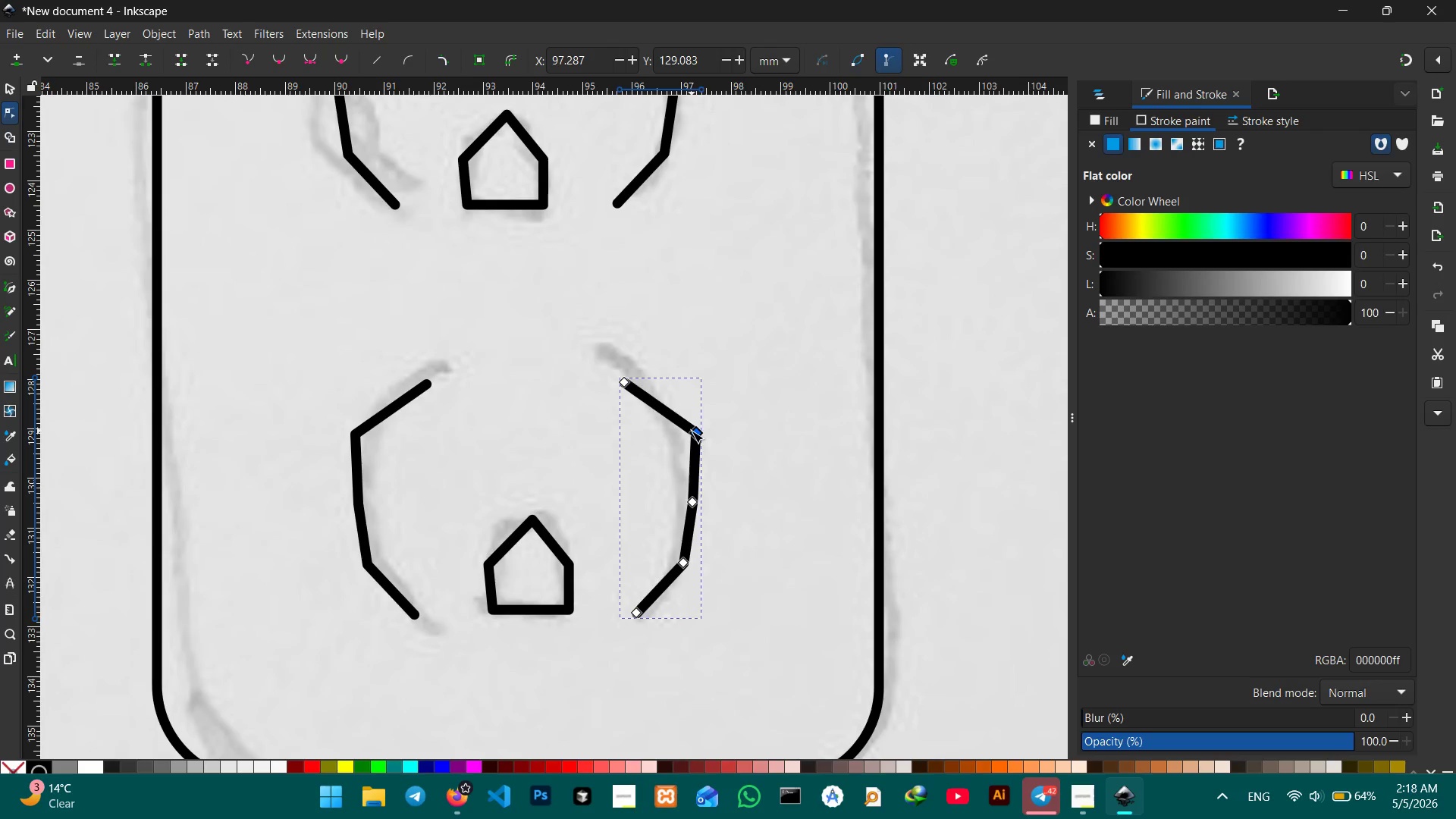 
key(Backspace)
 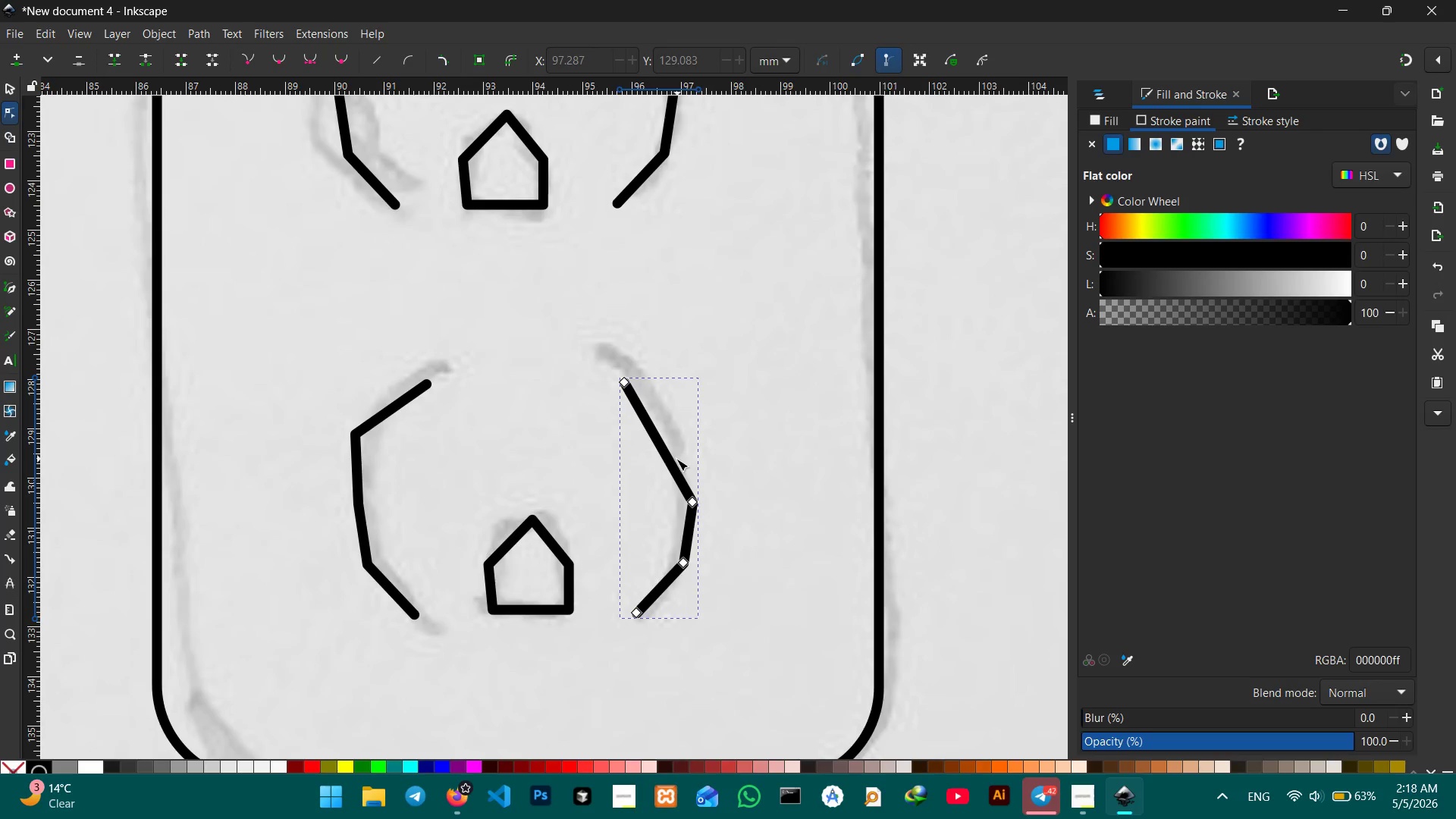 
left_click_drag(start_coordinate=[669, 456], to_coordinate=[679, 432])
 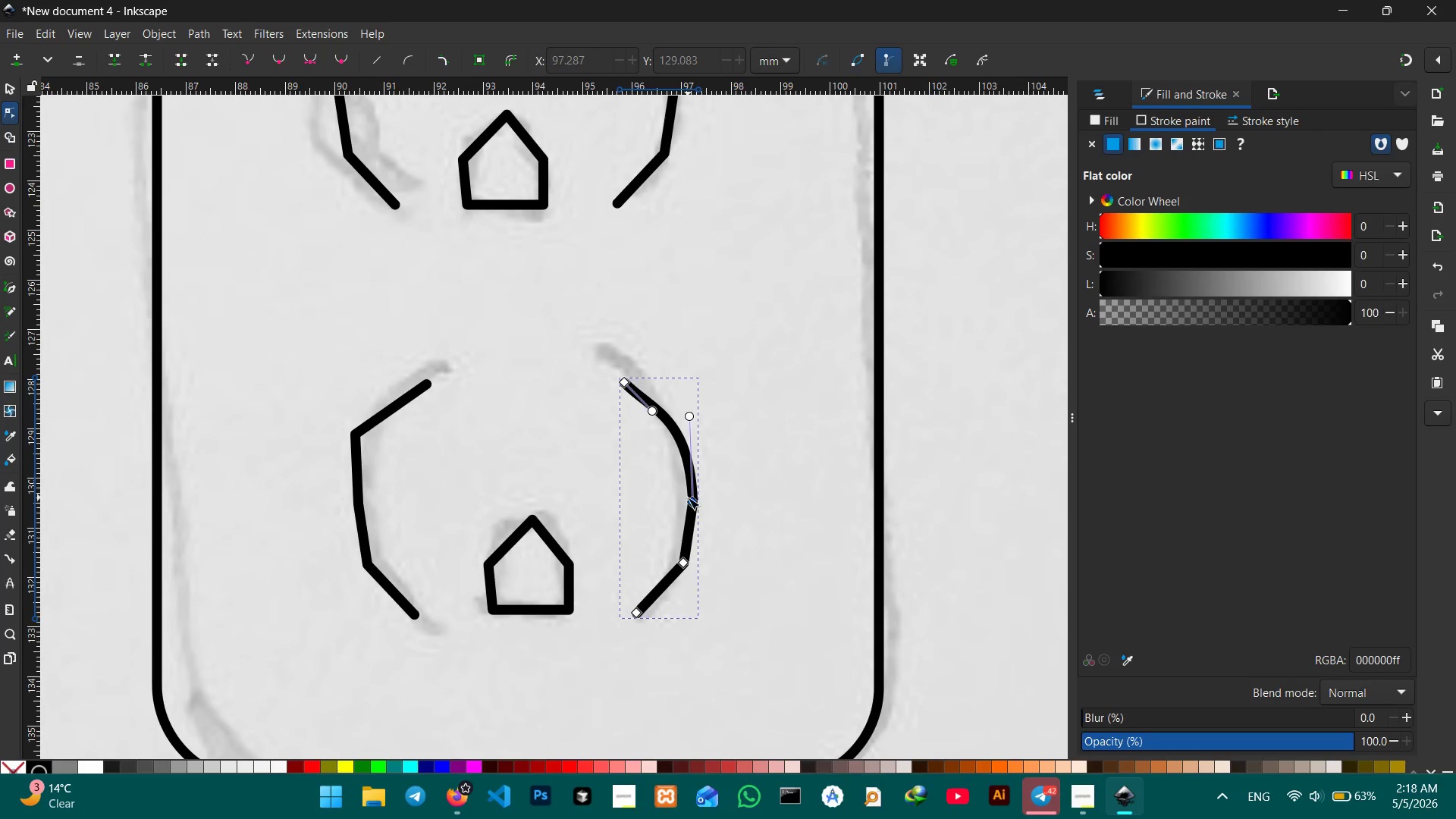 
left_click([688, 497])
 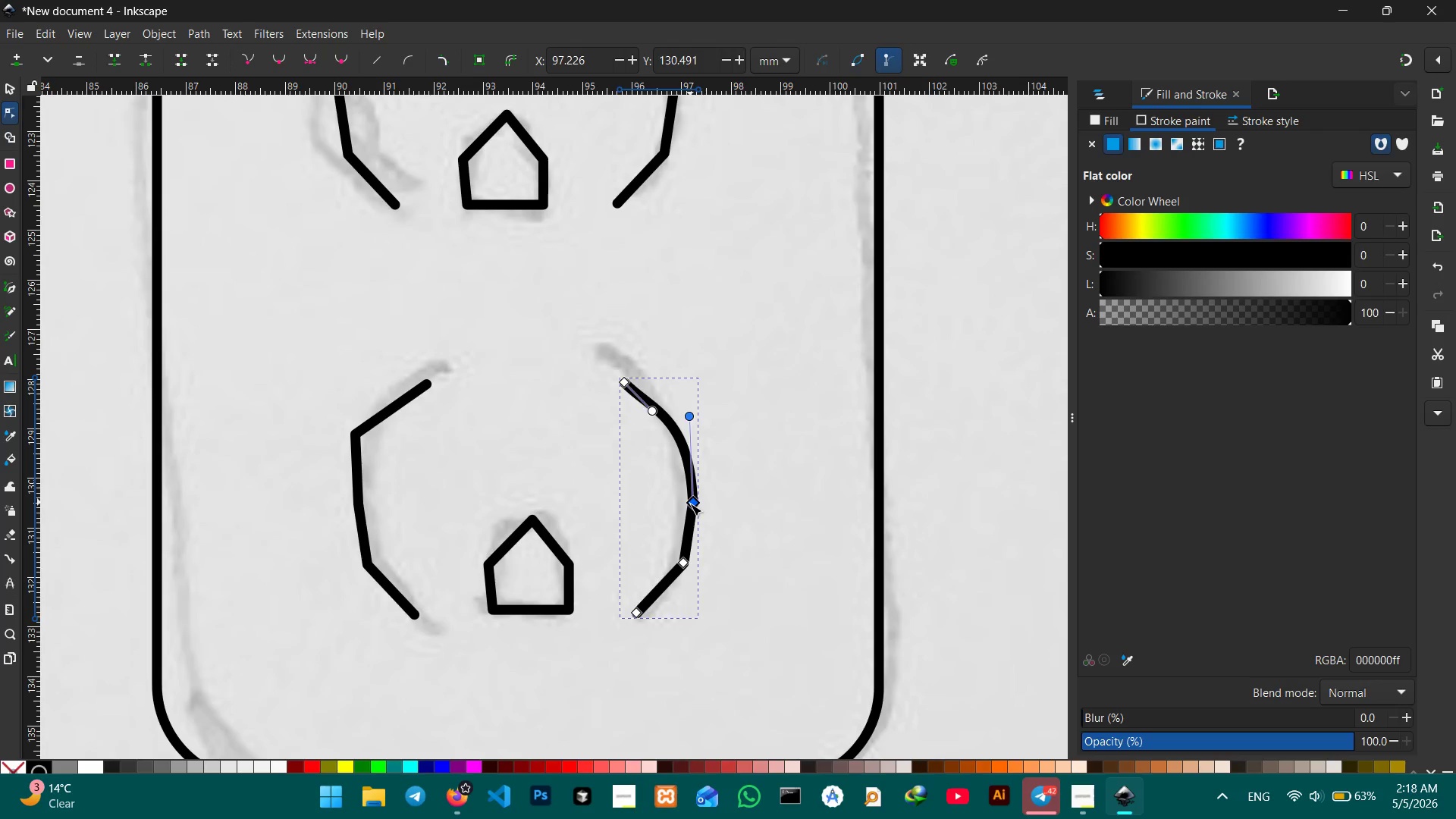 
key(Backspace)
 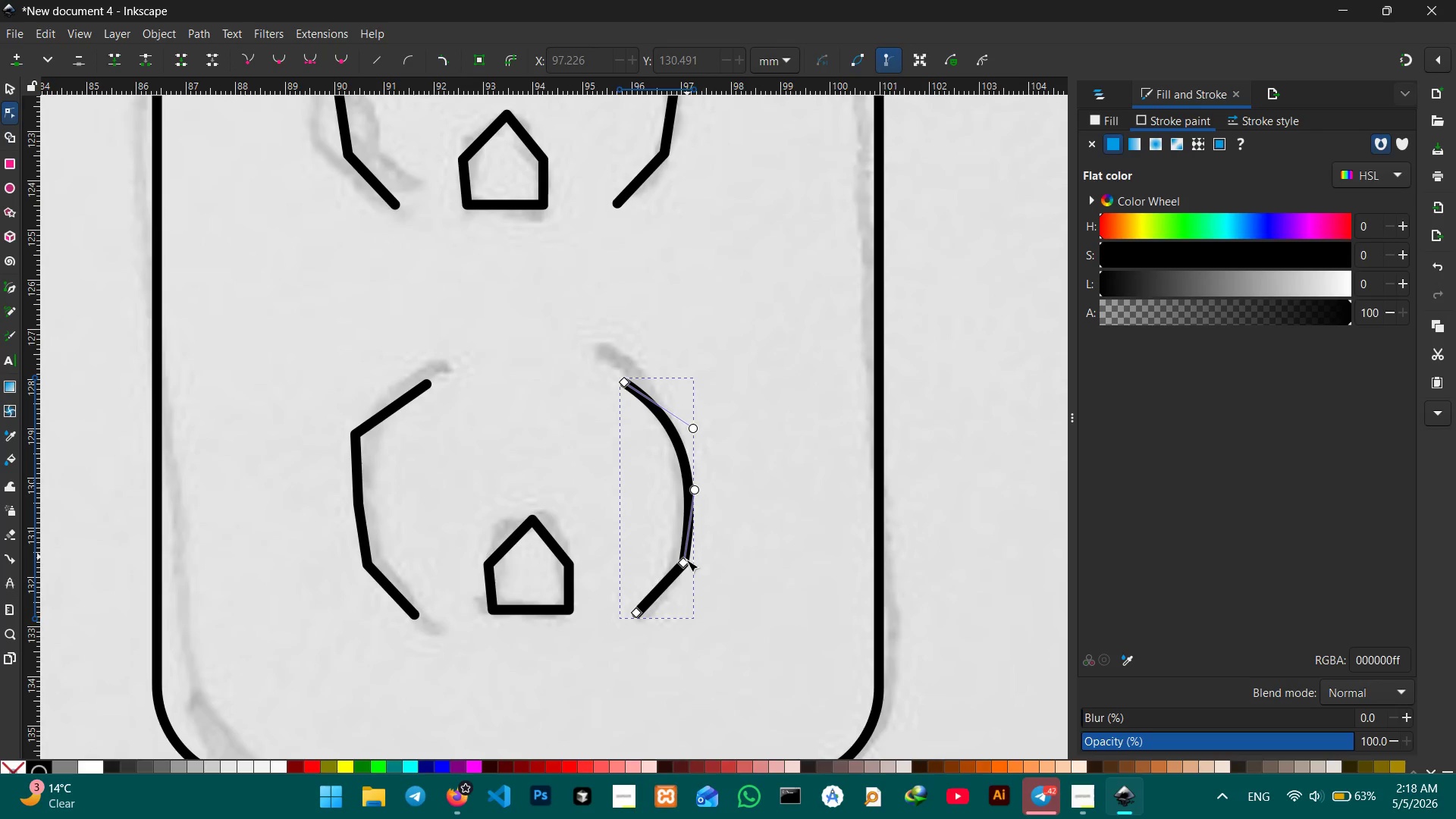 
left_click([685, 564])
 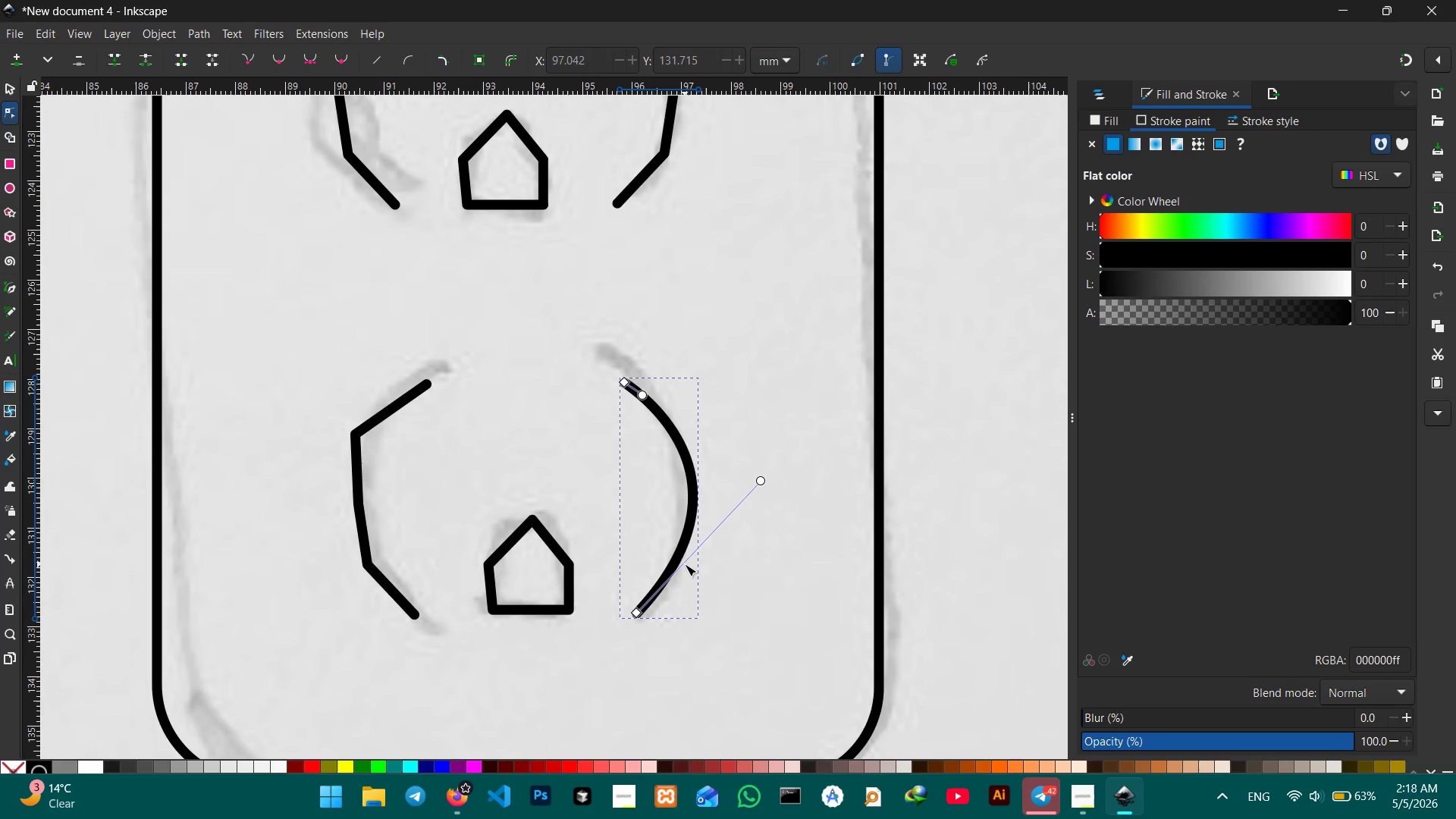 
key(Backspace)
 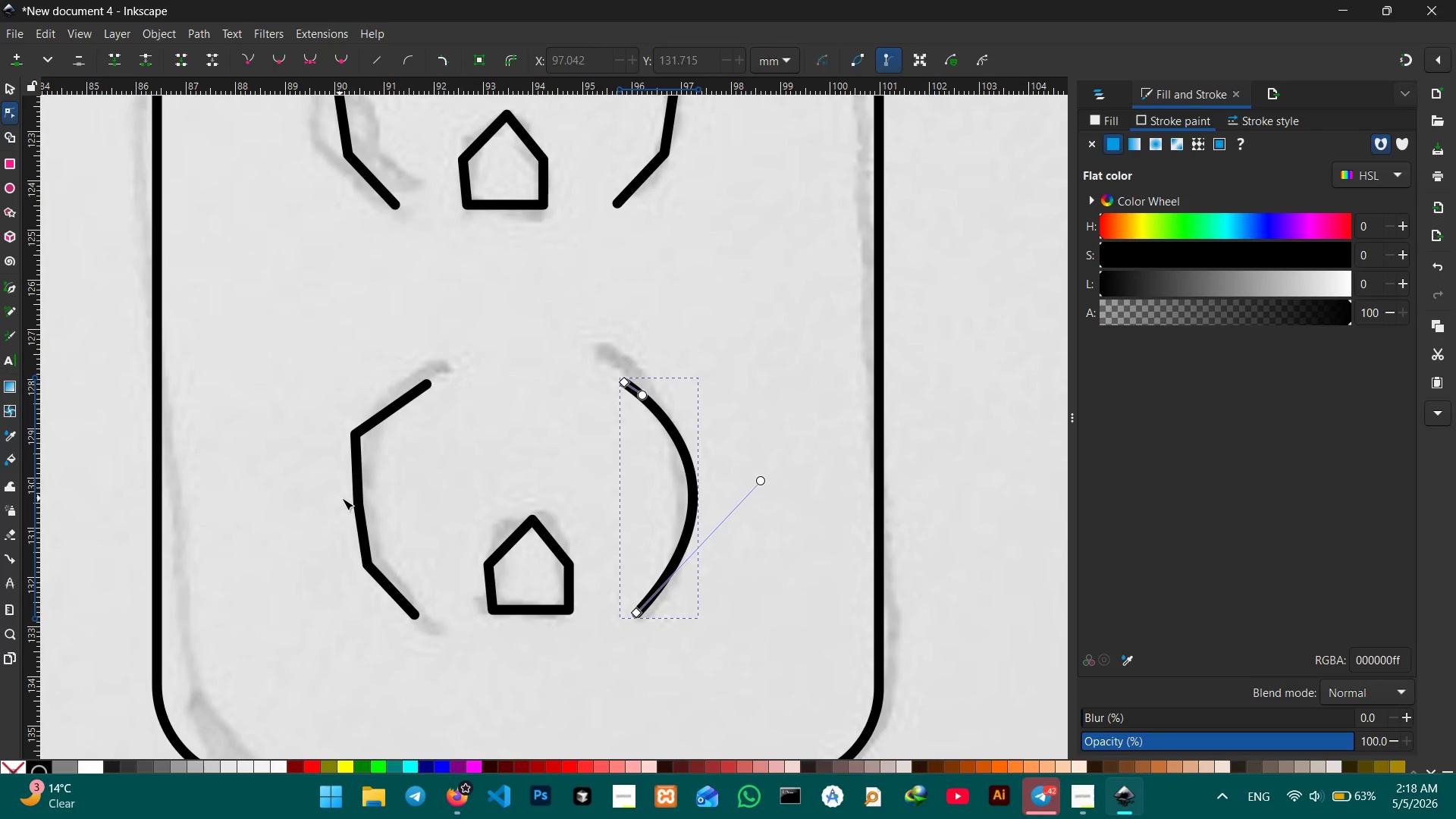 
left_click([351, 497])
 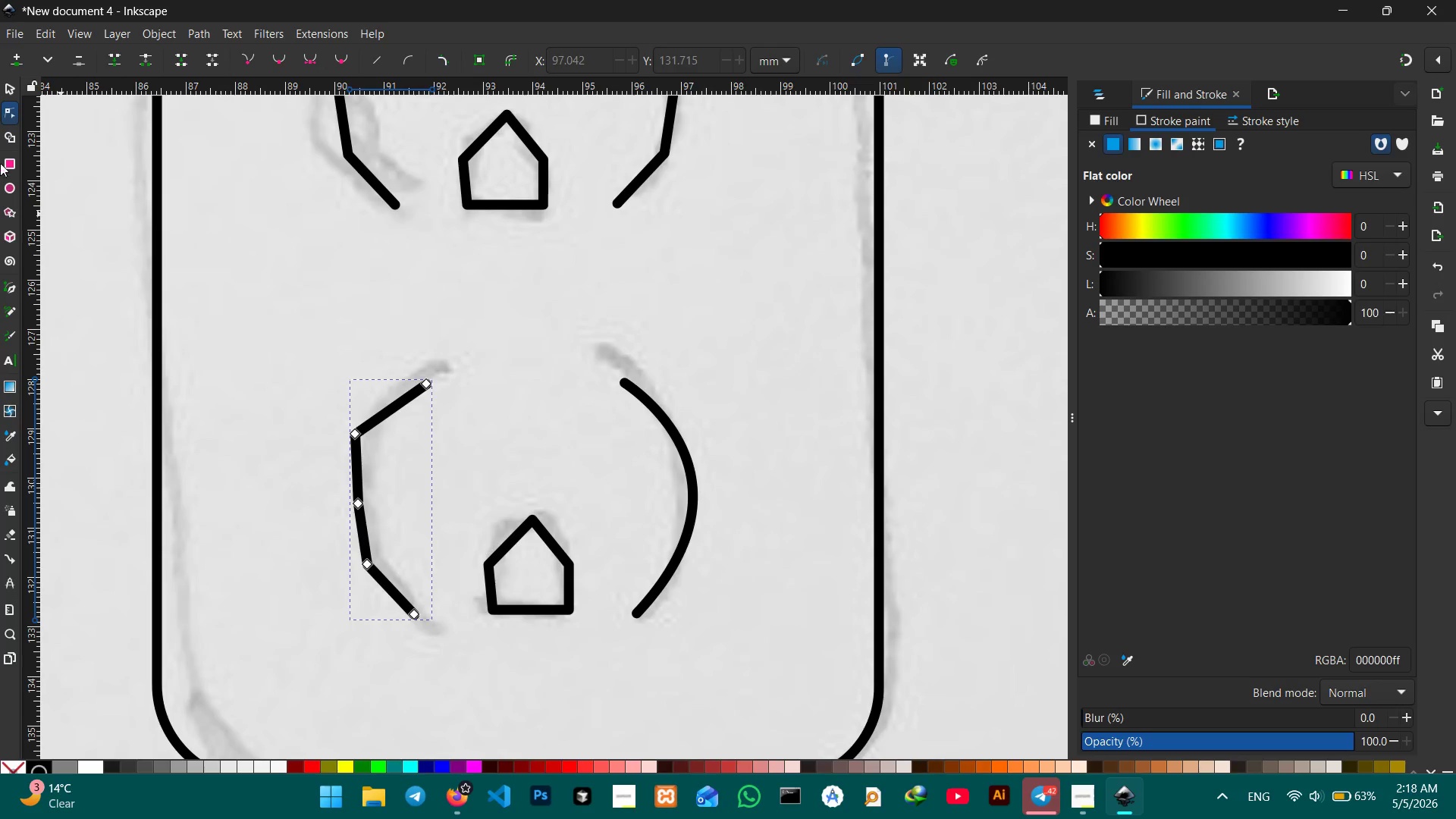 
left_click([2, 83])
 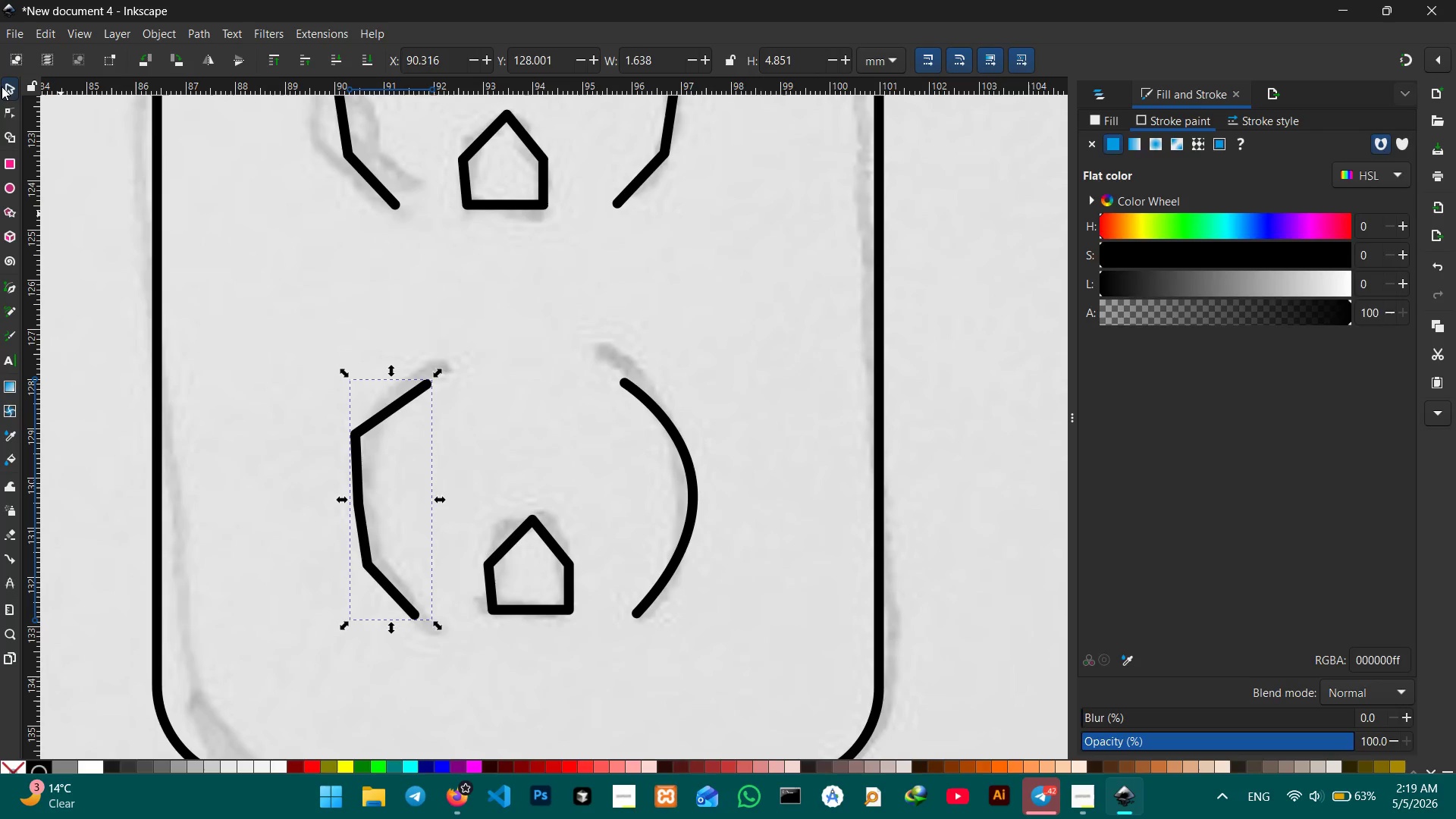 
key(Backspace)
 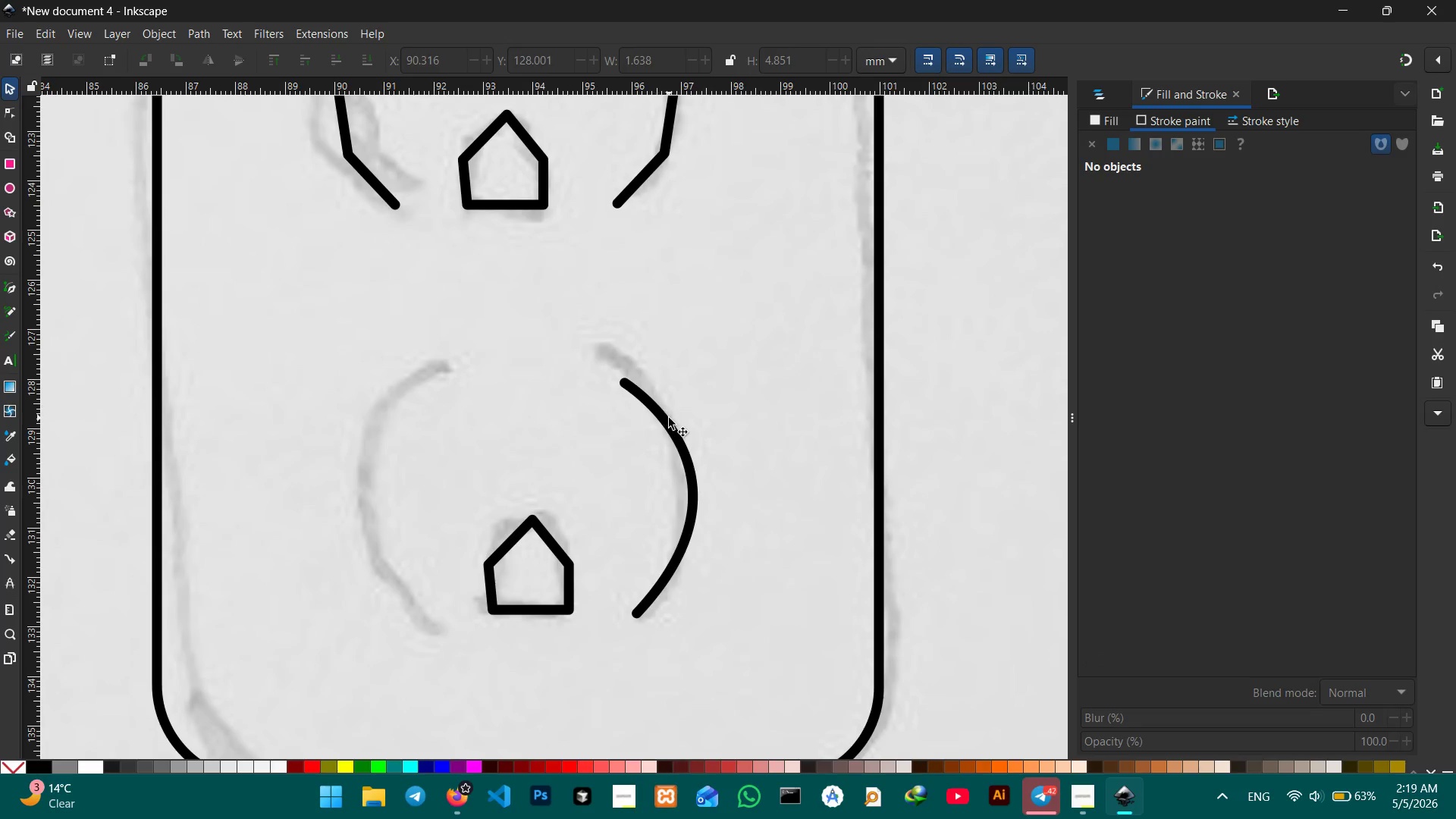 
left_click([669, 418])
 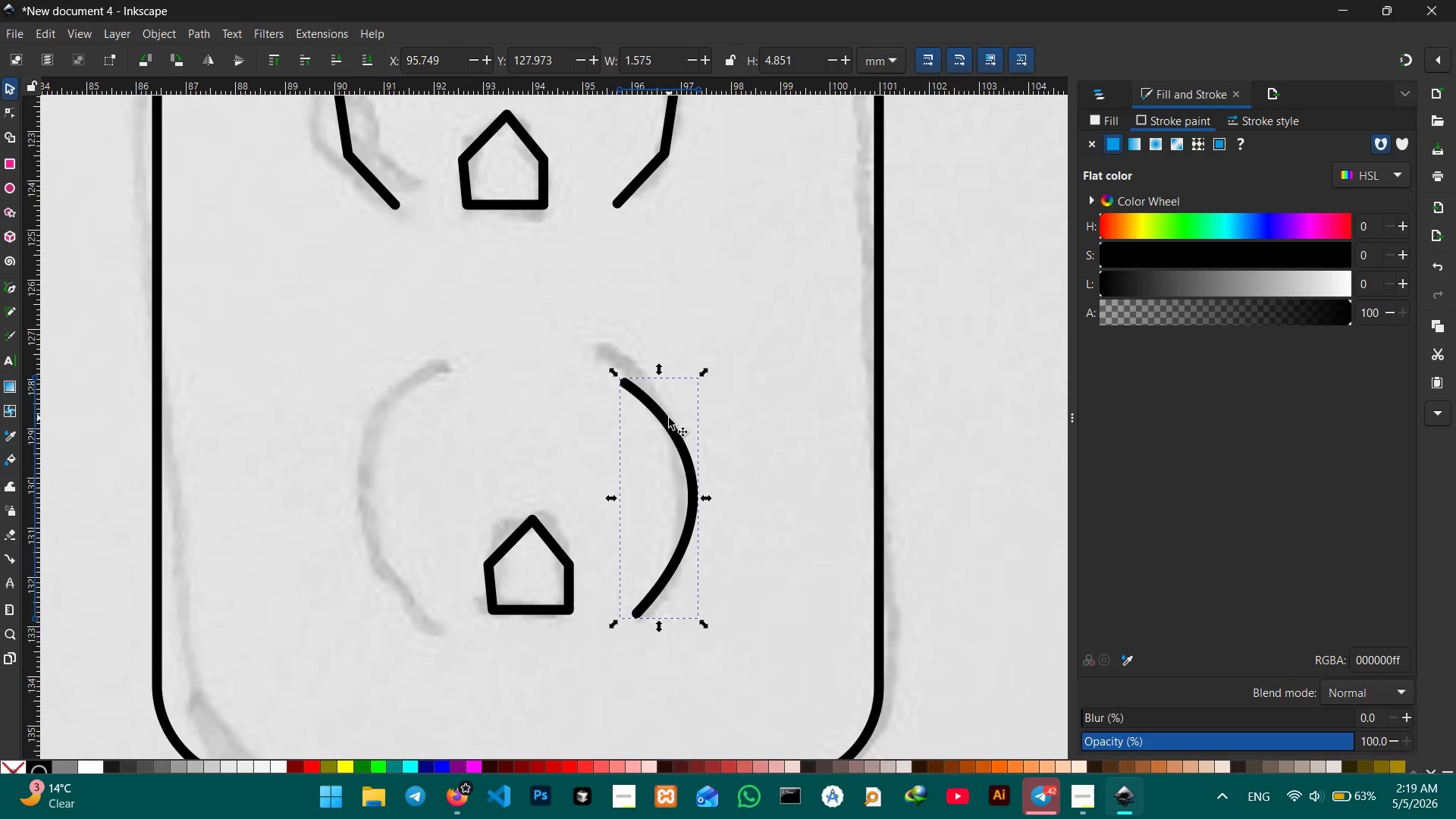 
key(Control+C)
 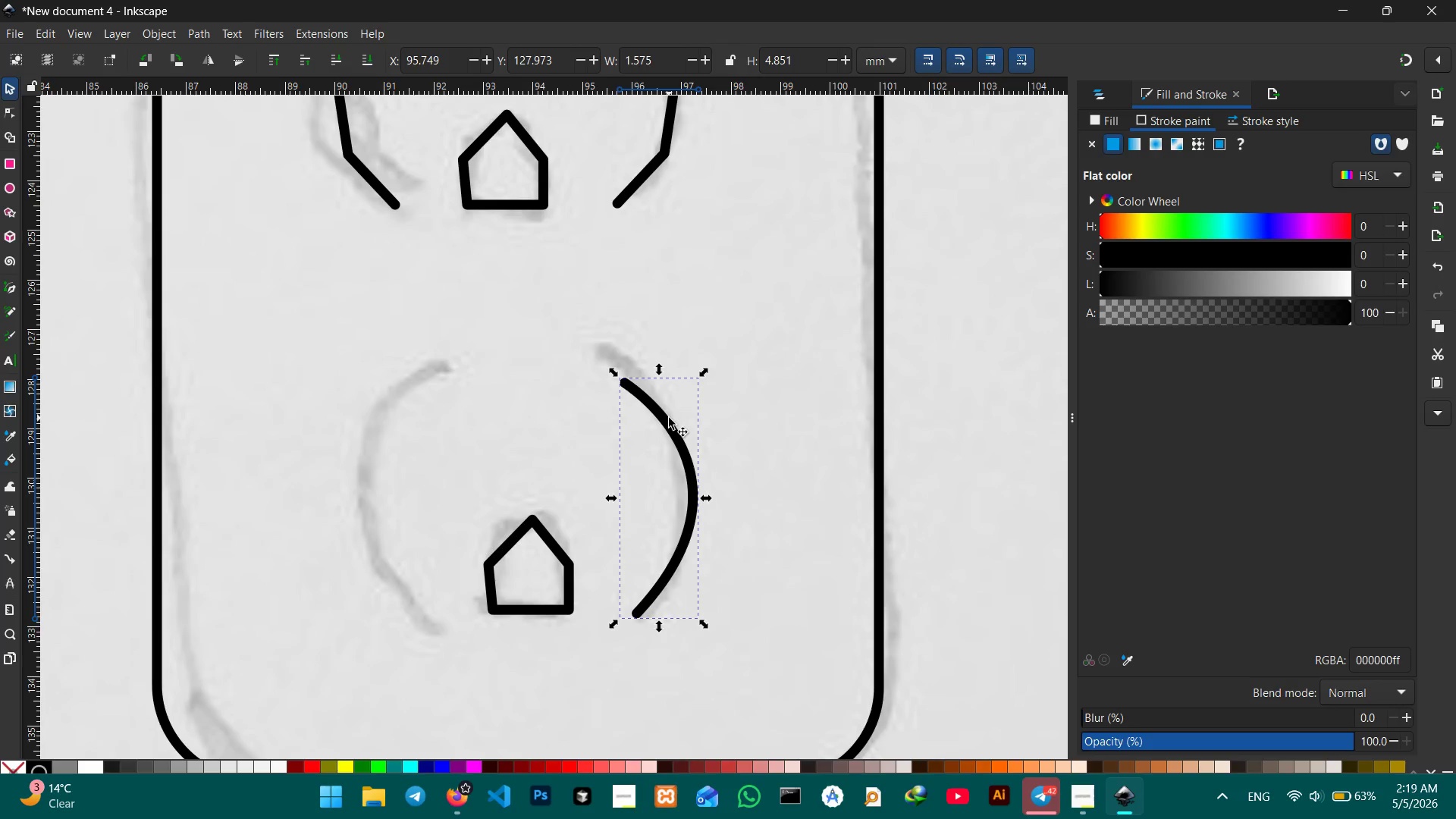 
key(Control+V)
 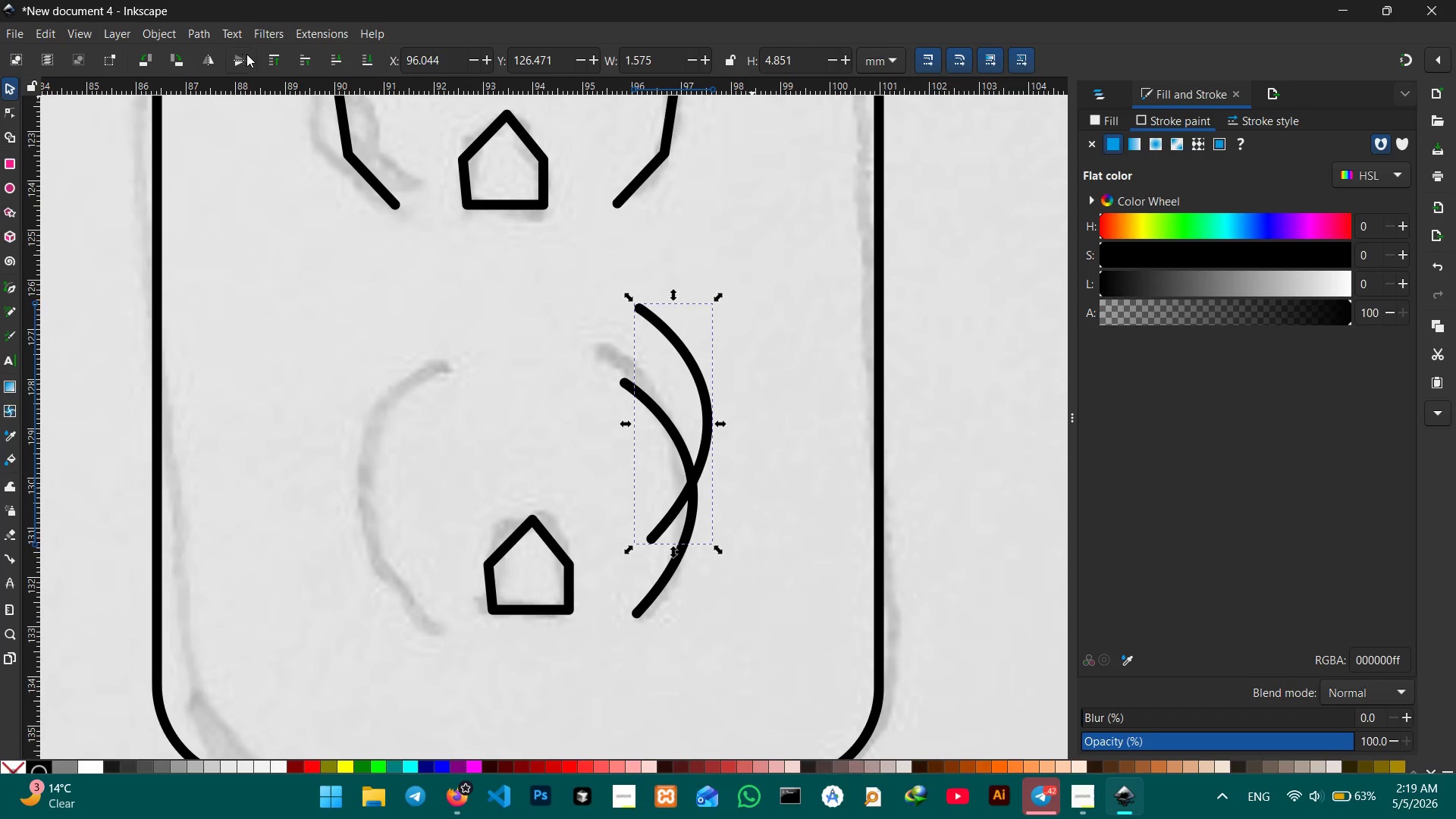 
left_click([212, 61])
 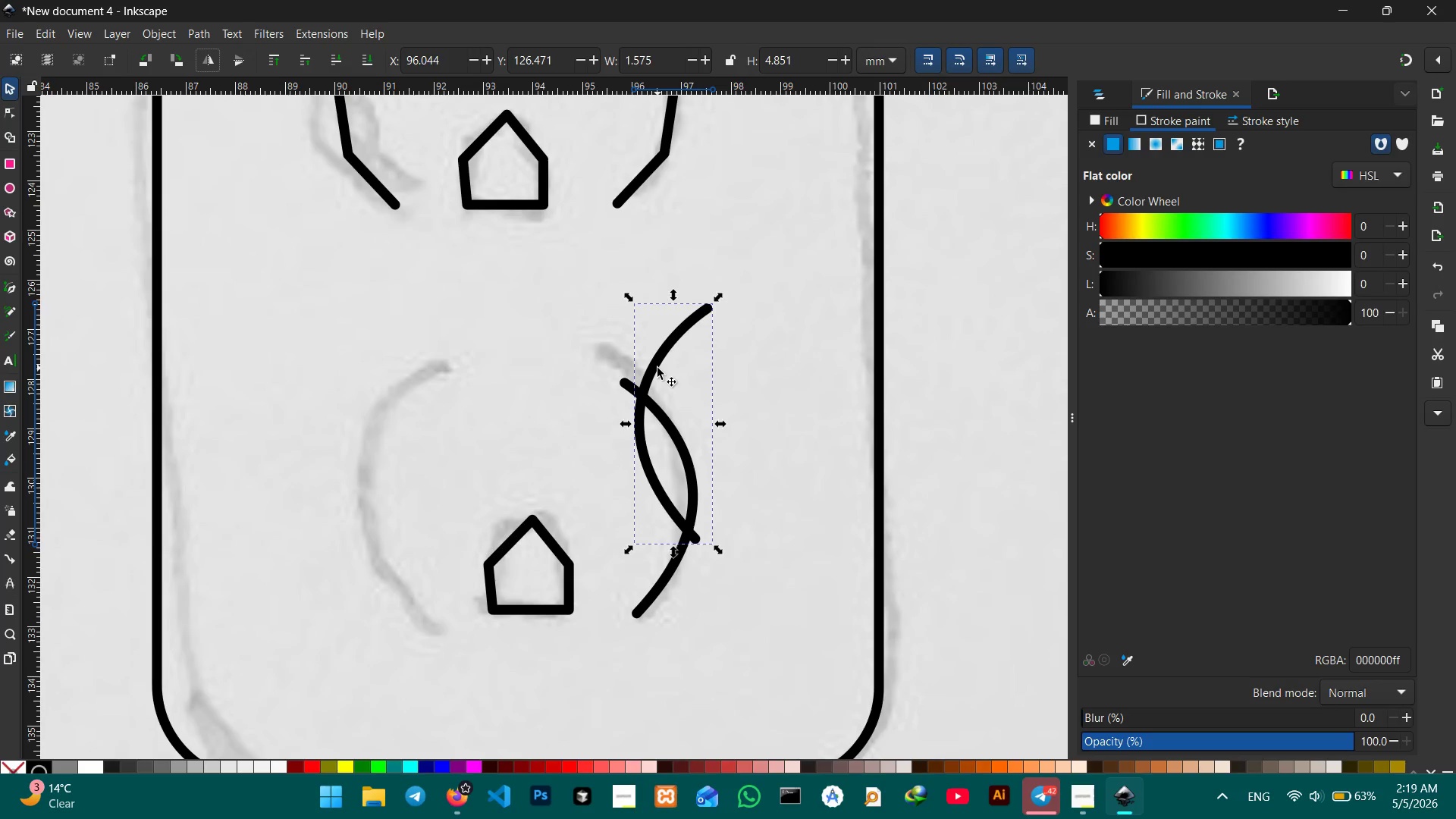 
left_click_drag(start_coordinate=[657, 368], to_coordinate=[403, 453])
 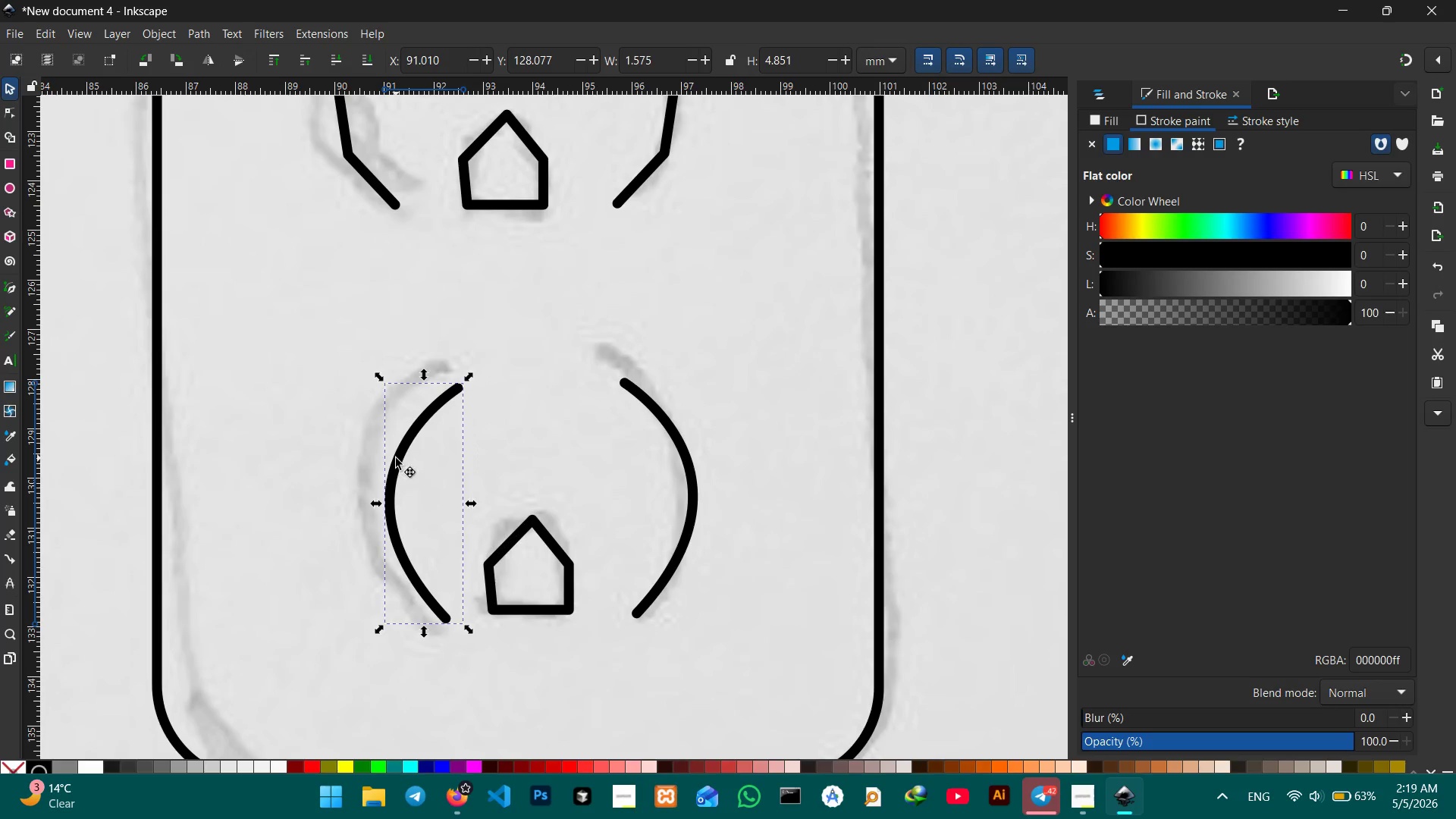 
left_click_drag(start_coordinate=[396, 458], to_coordinate=[373, 452])
 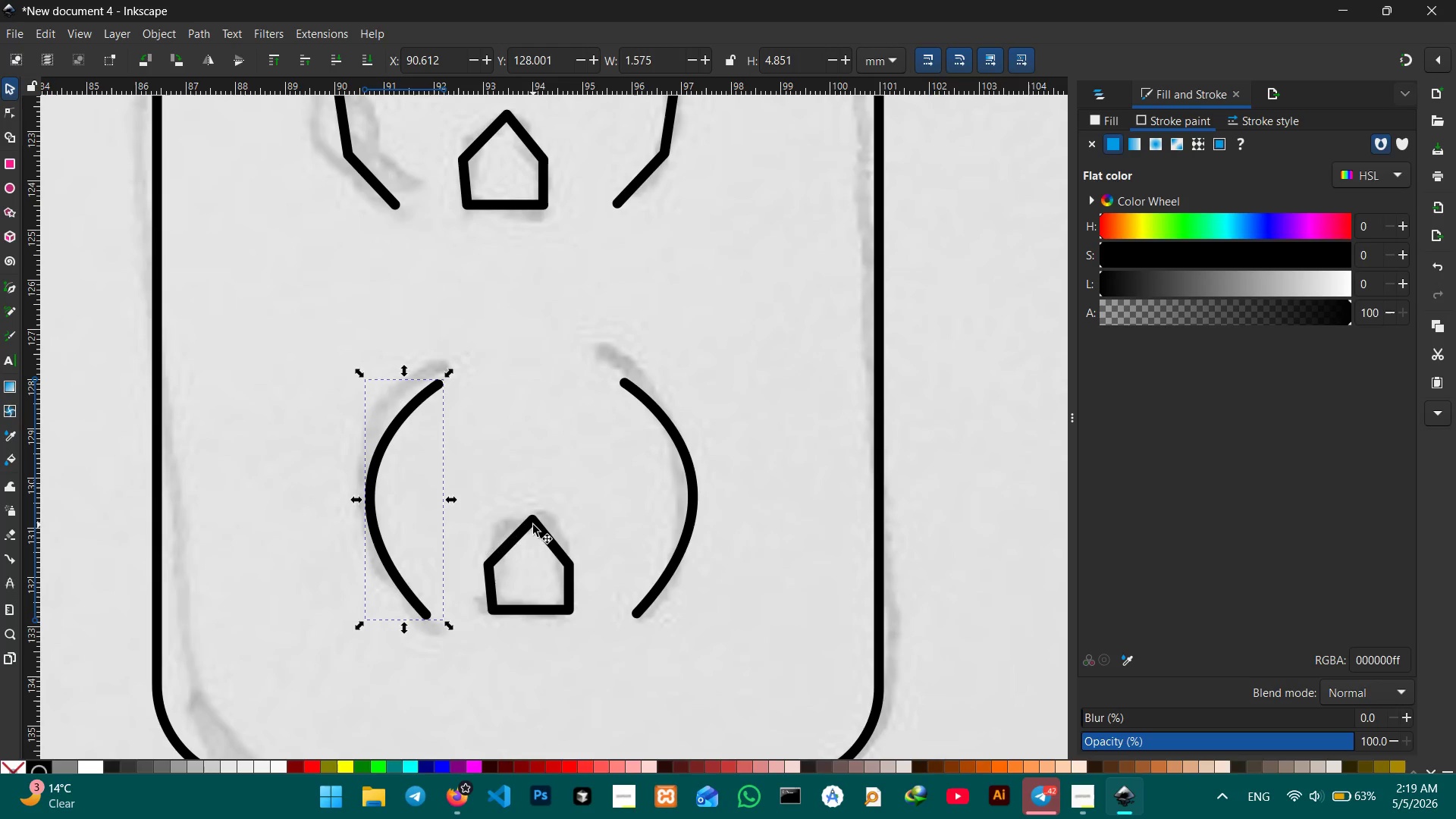 
left_click([533, 525])
 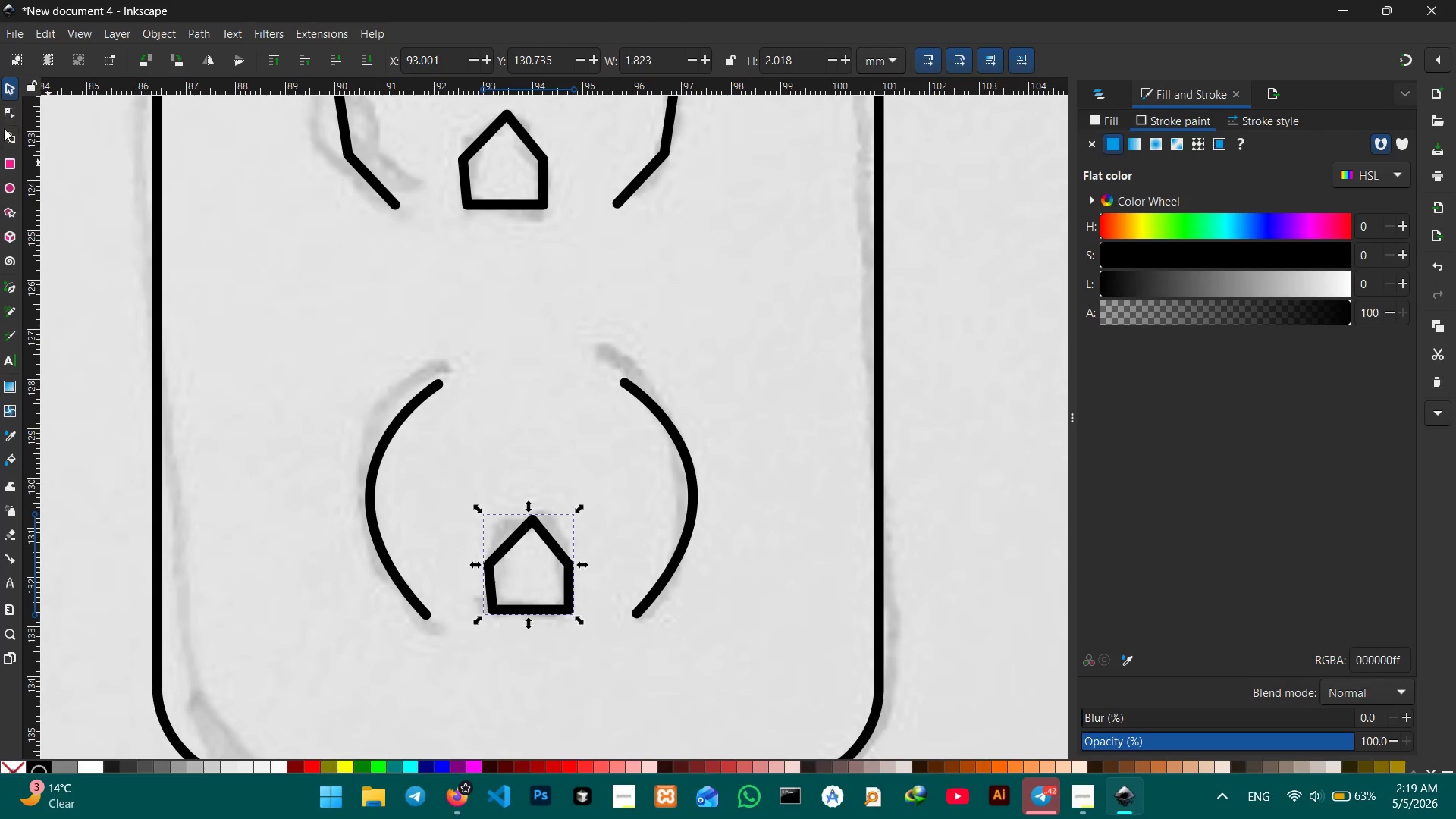 
left_click([7, 111])
 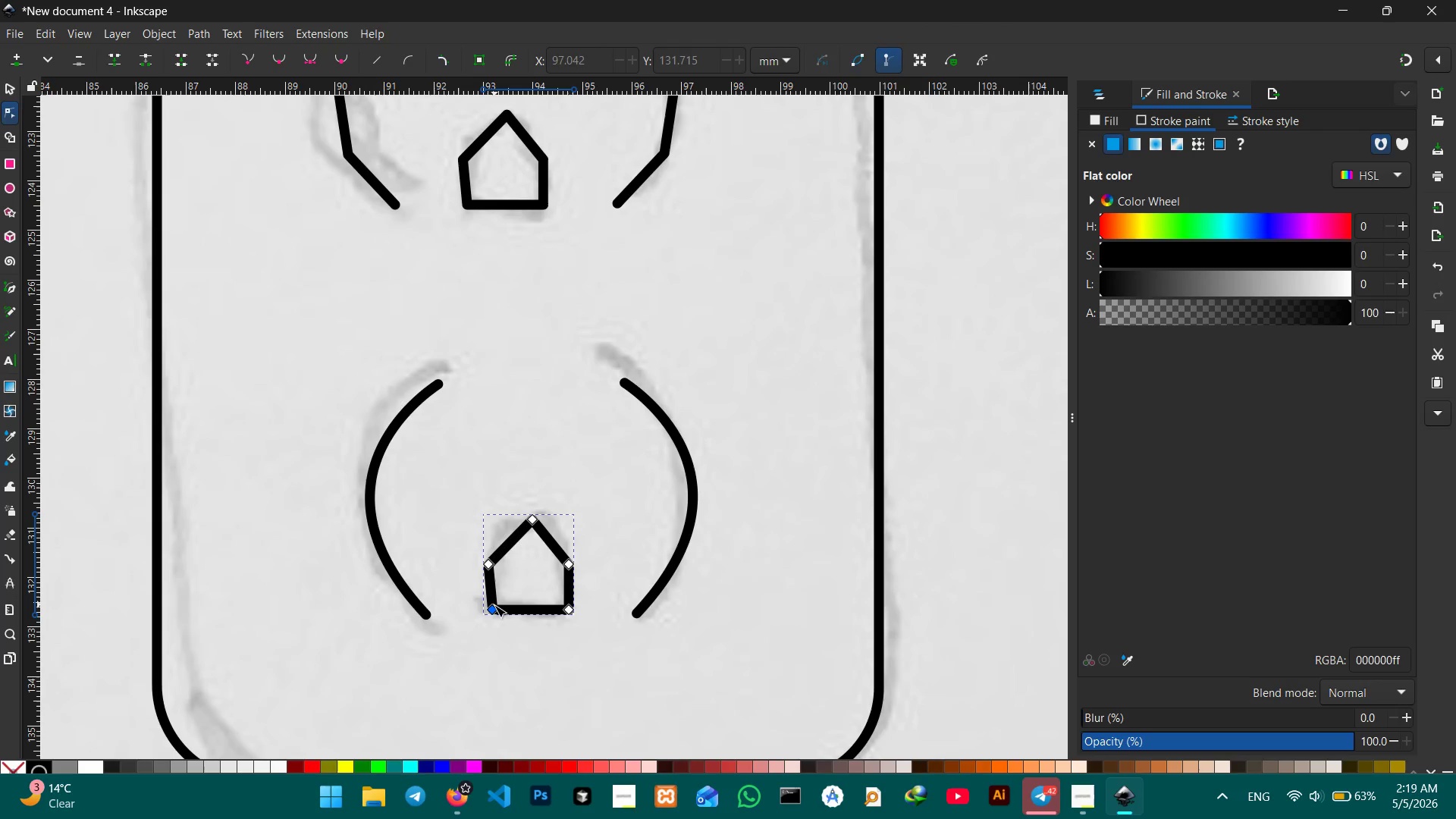 
left_click_drag(start_coordinate=[494, 608], to_coordinate=[489, 608])
 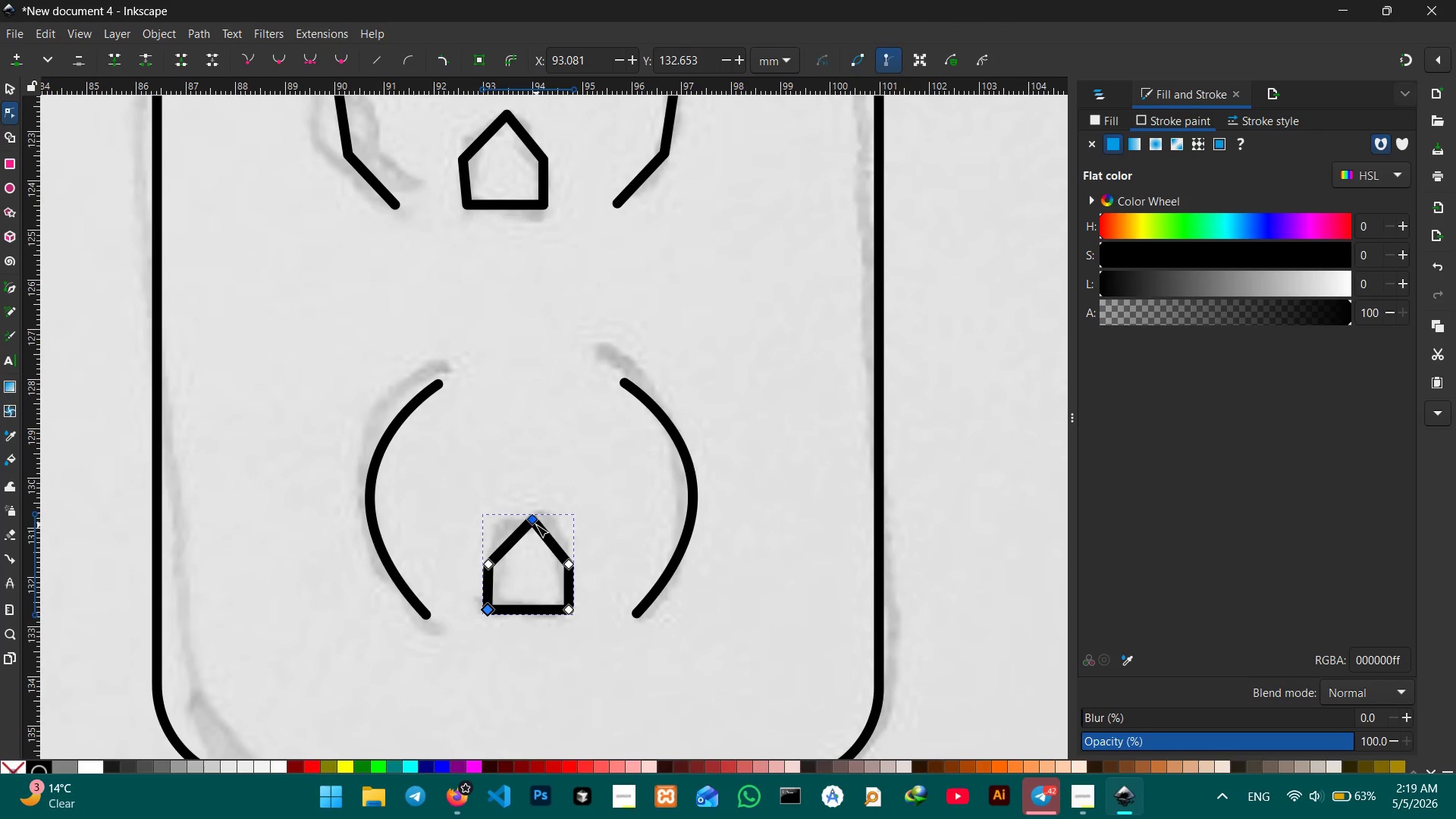 
left_click([536, 525])
 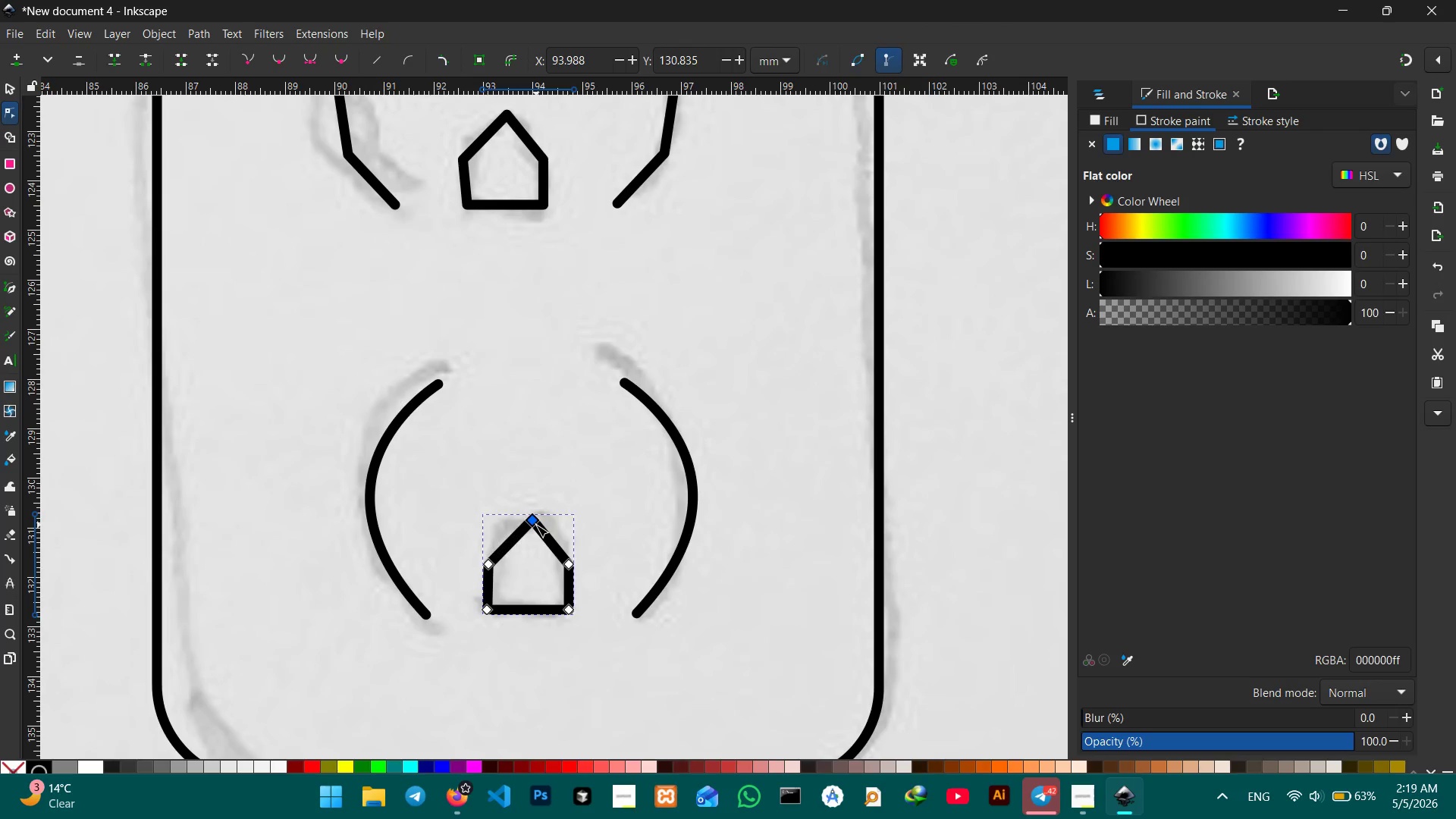 
key(Backspace)
 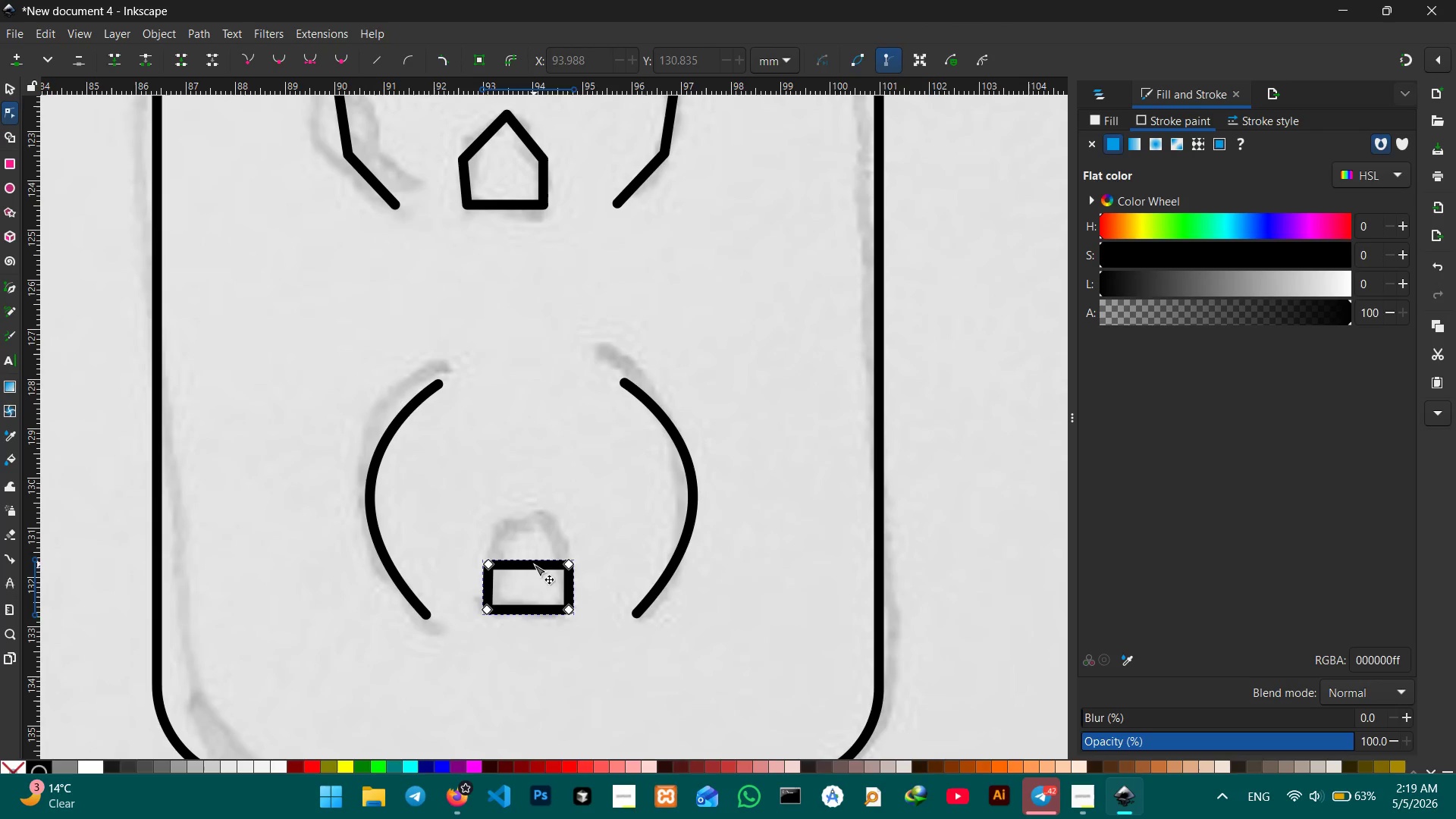 
left_click_drag(start_coordinate=[534, 564], to_coordinate=[525, 523])
 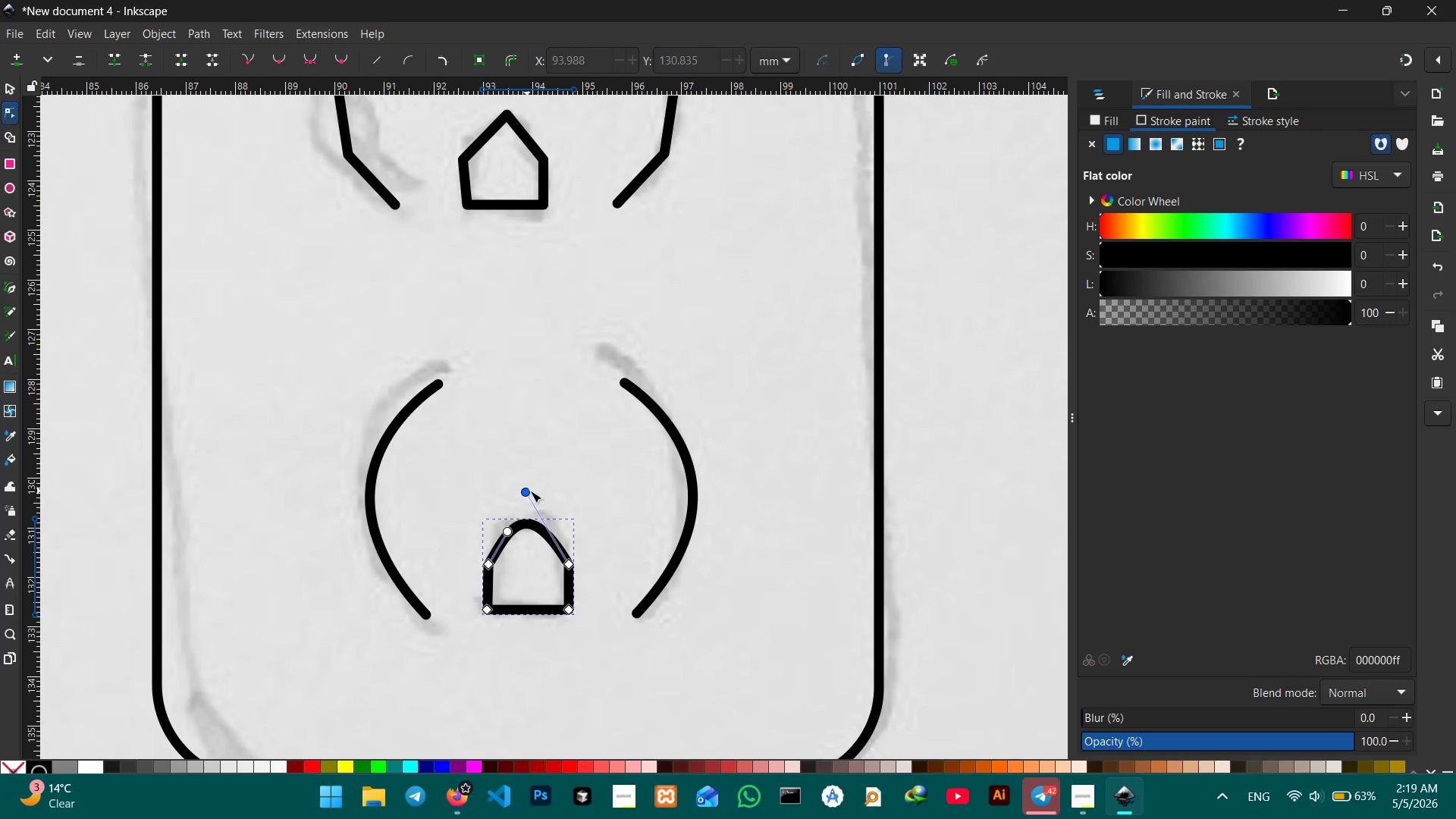 
left_click_drag(start_coordinate=[526, 491], to_coordinate=[560, 494])
 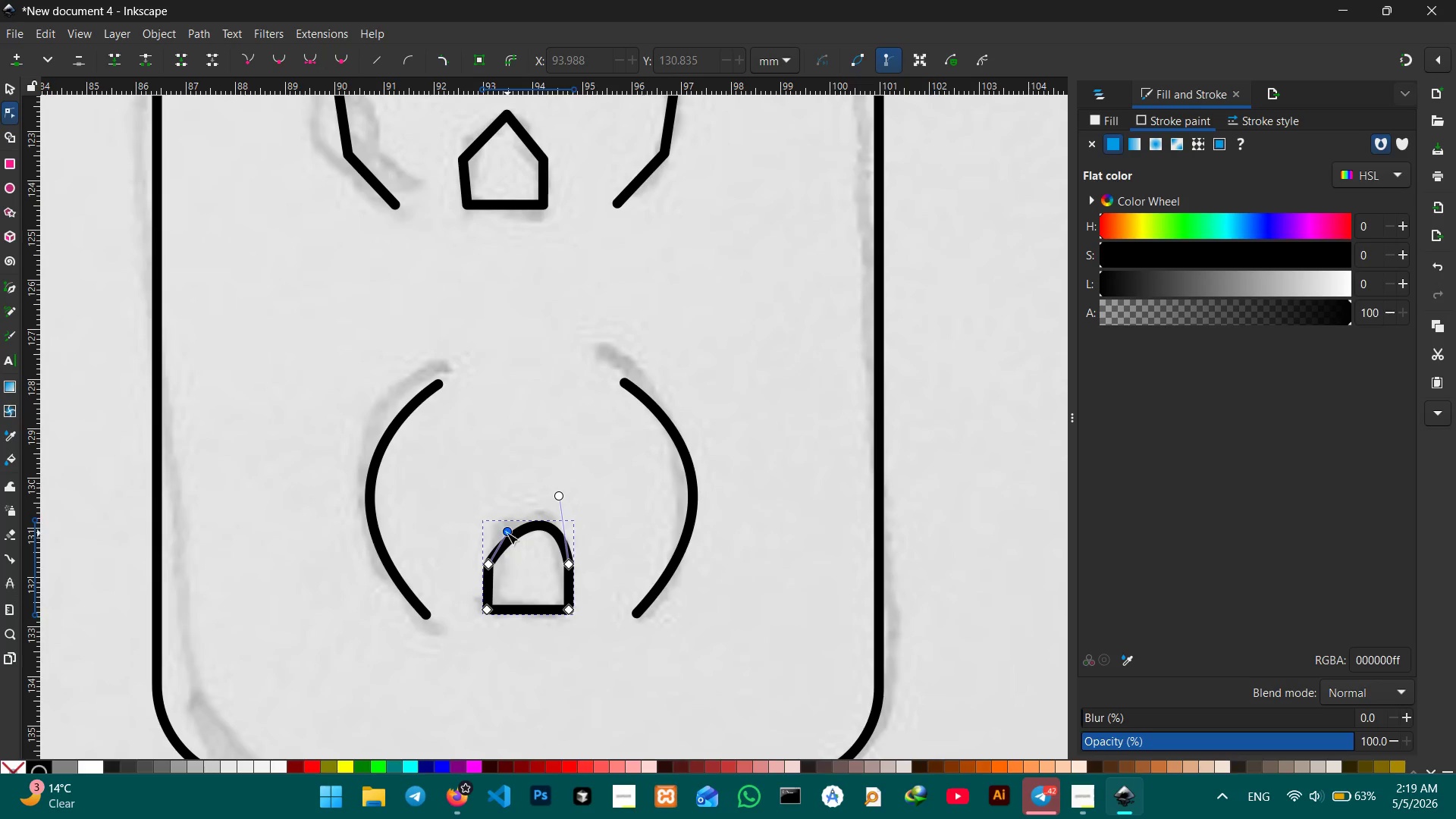 
left_click_drag(start_coordinate=[507, 533], to_coordinate=[484, 522])
 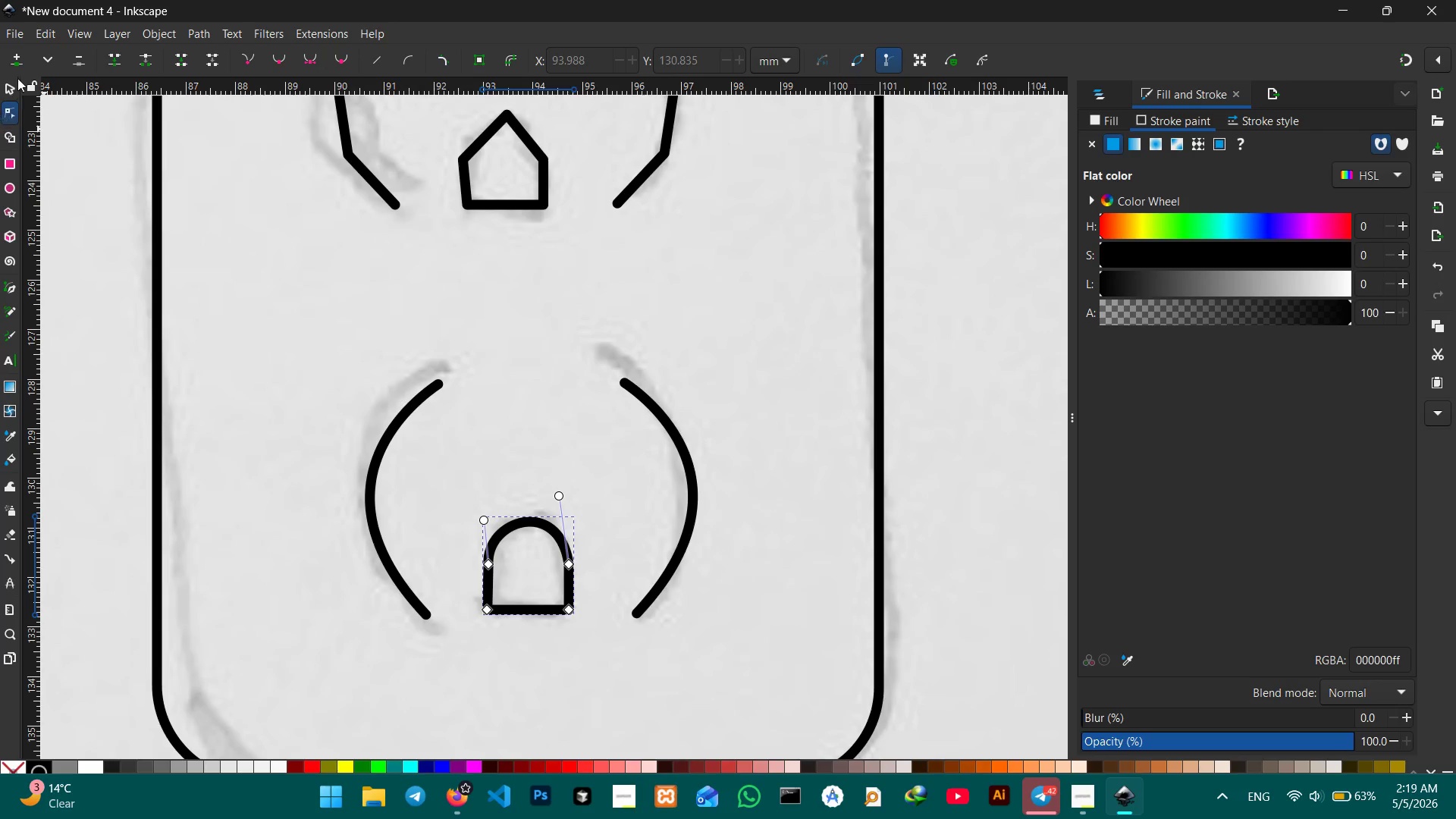 
left_click([17, 78])
 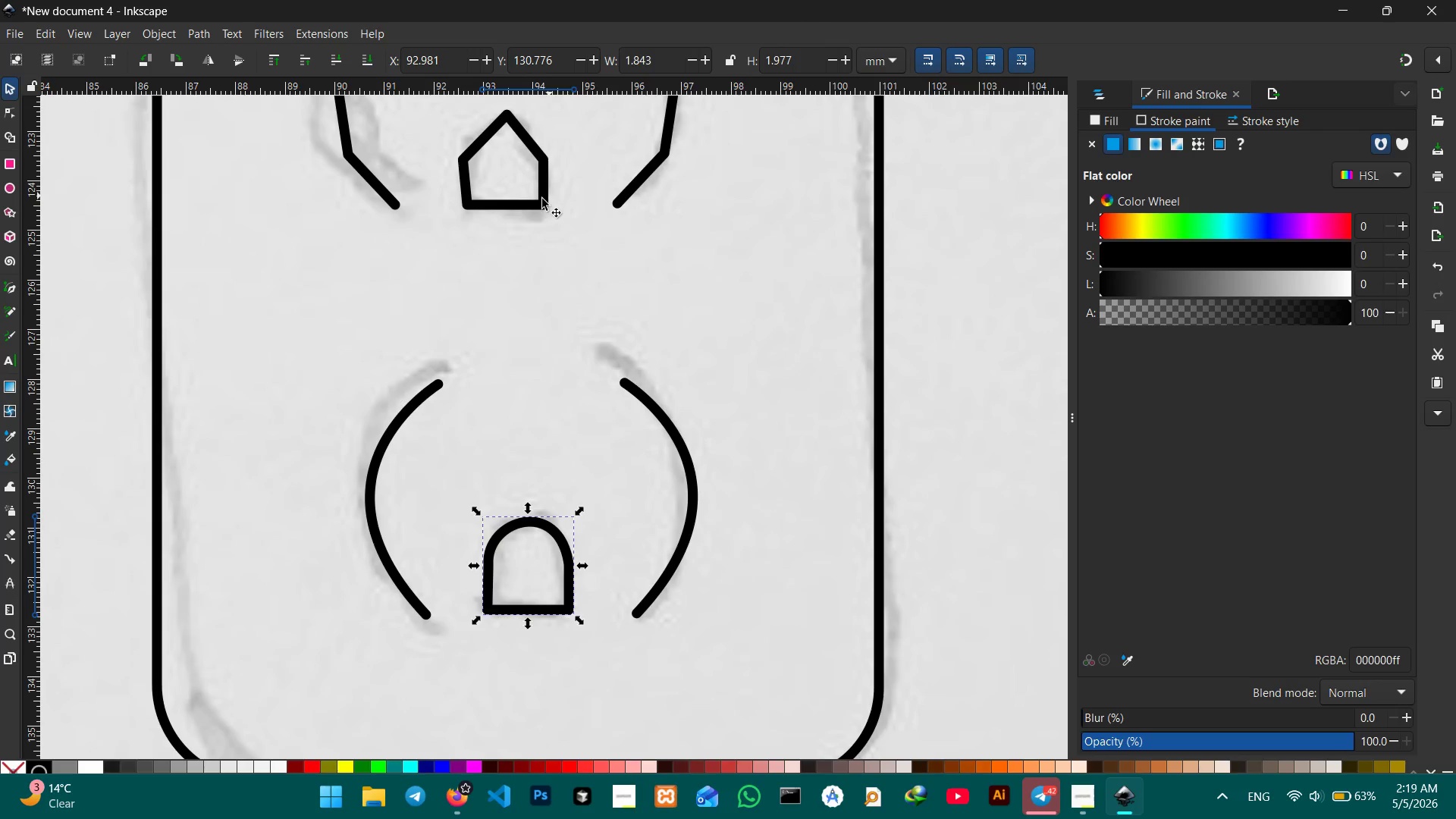 
left_click([541, 199])
 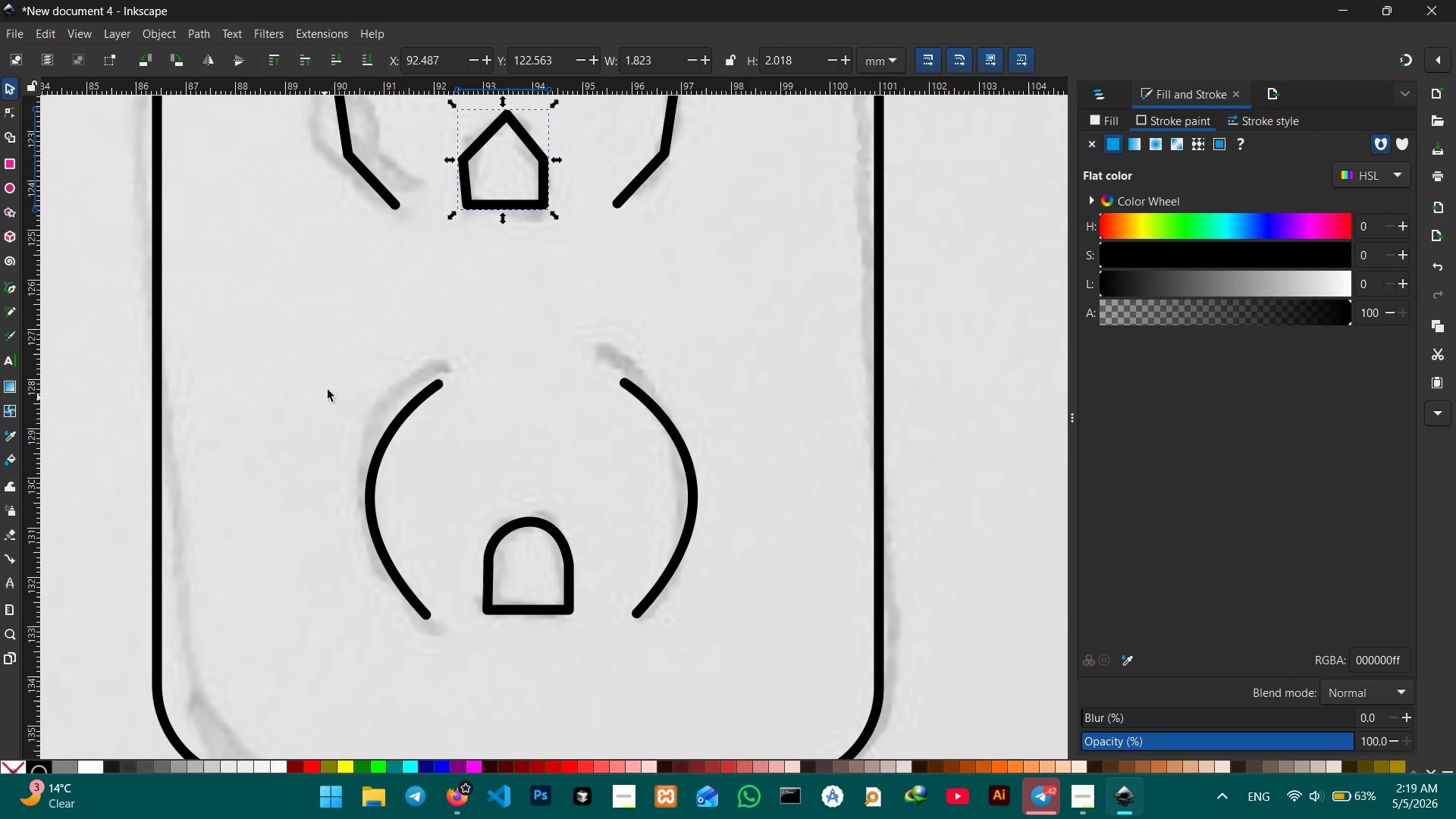 
left_click_drag(start_coordinate=[331, 386], to_coordinate=[745, 667])
 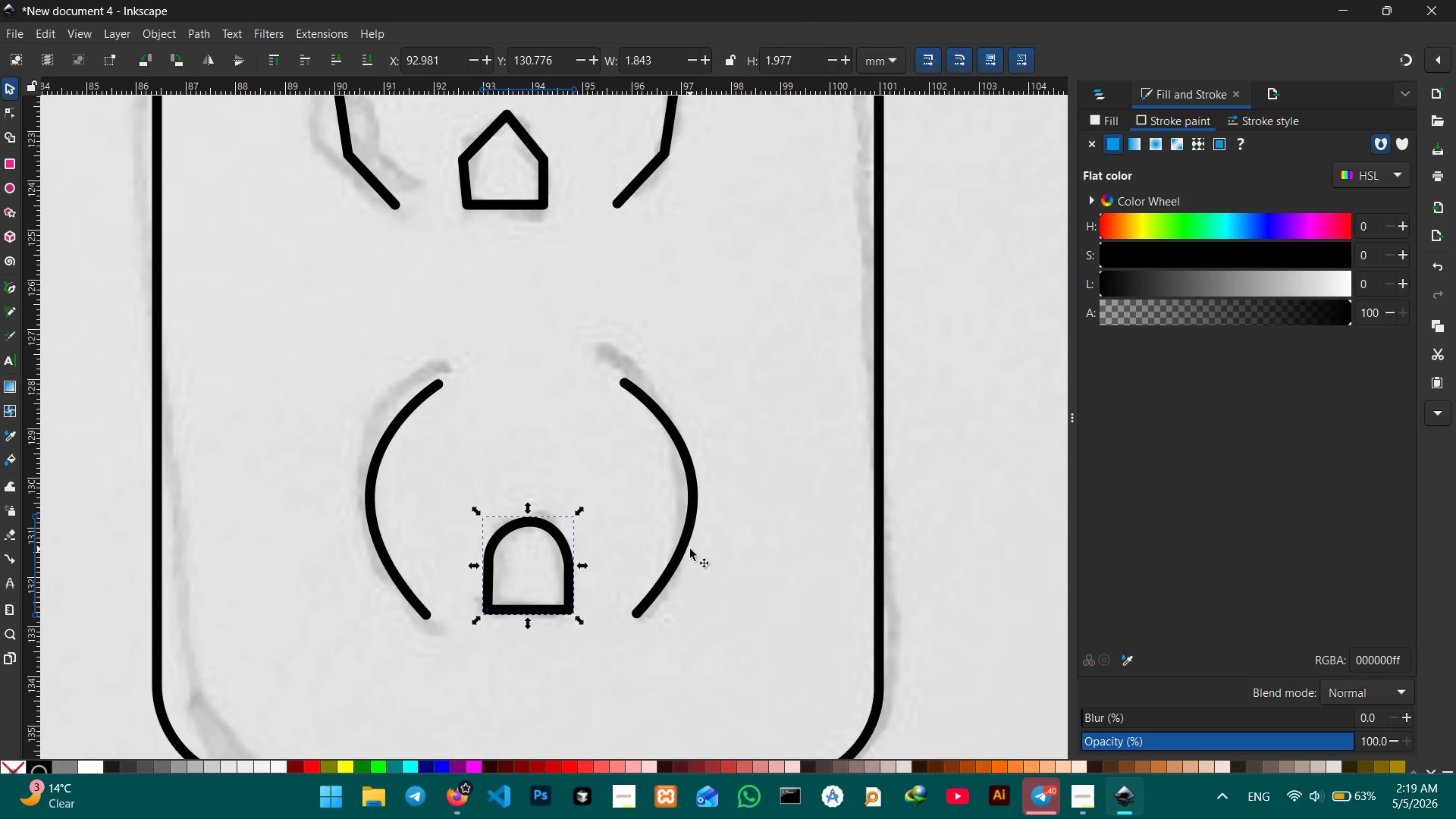 
hold_key(key=ShiftLeft, duration=1.88)
left_click([689, 543])
 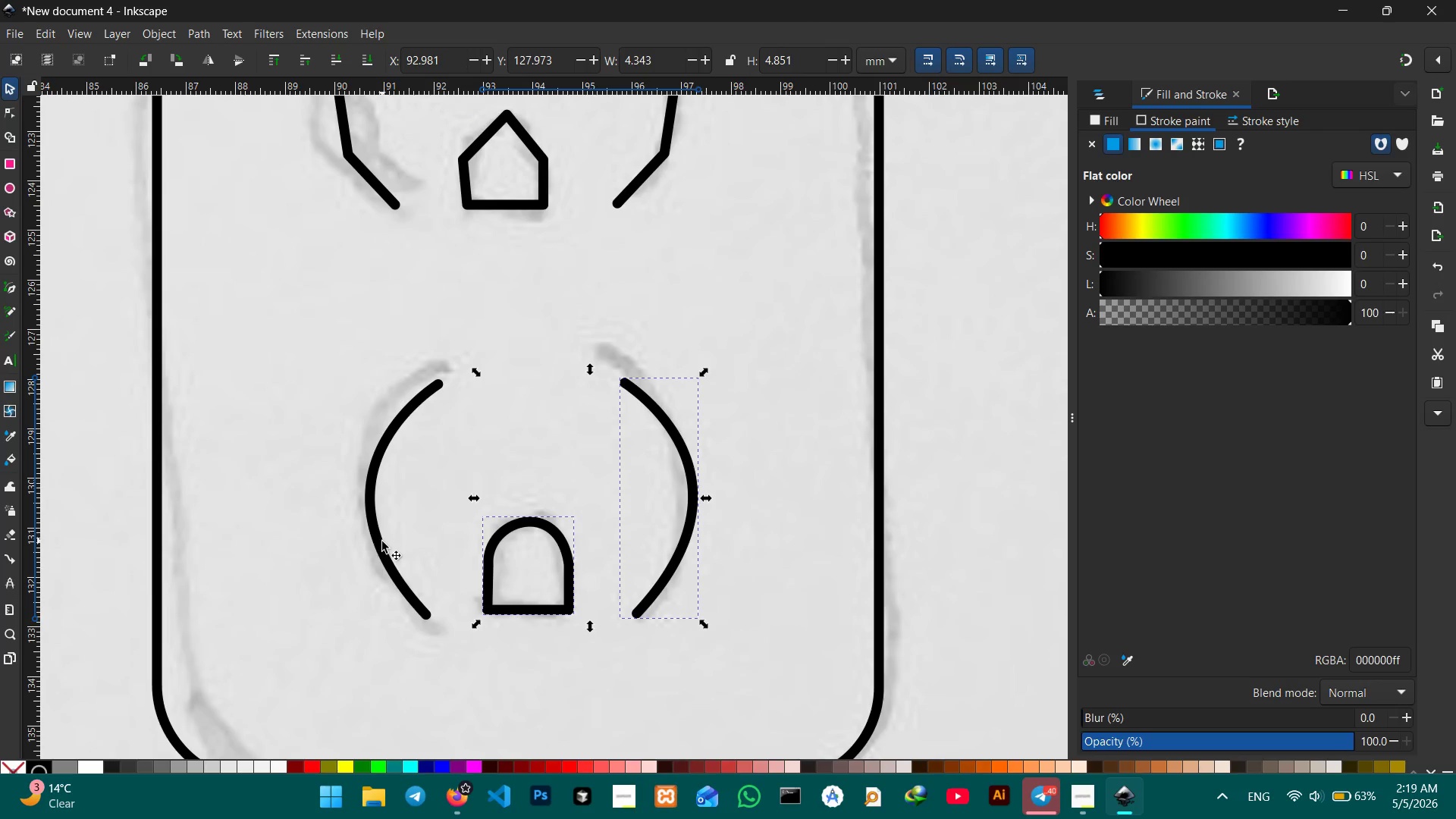 
left_click([382, 542])
 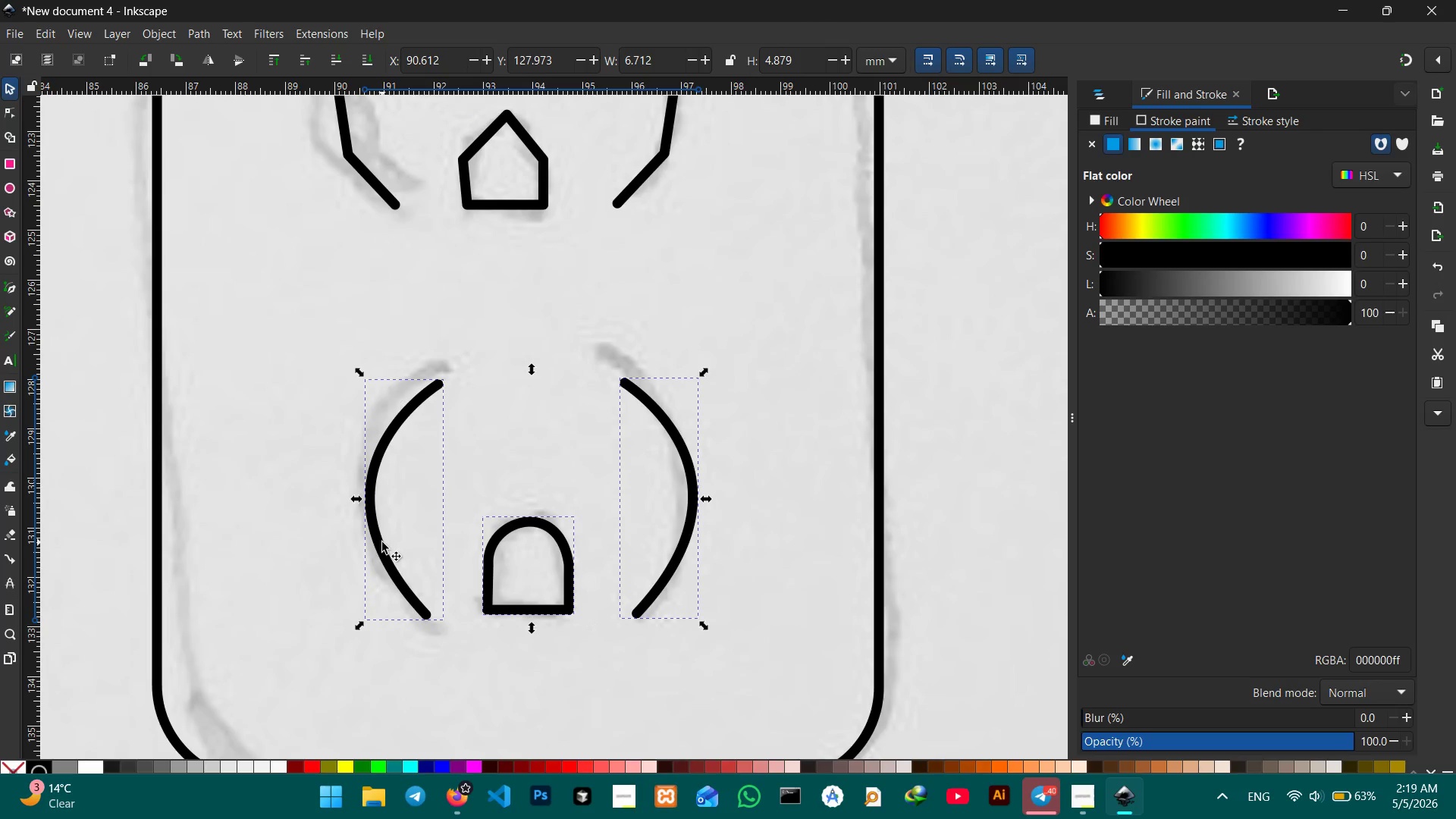 
key(Control+C)
 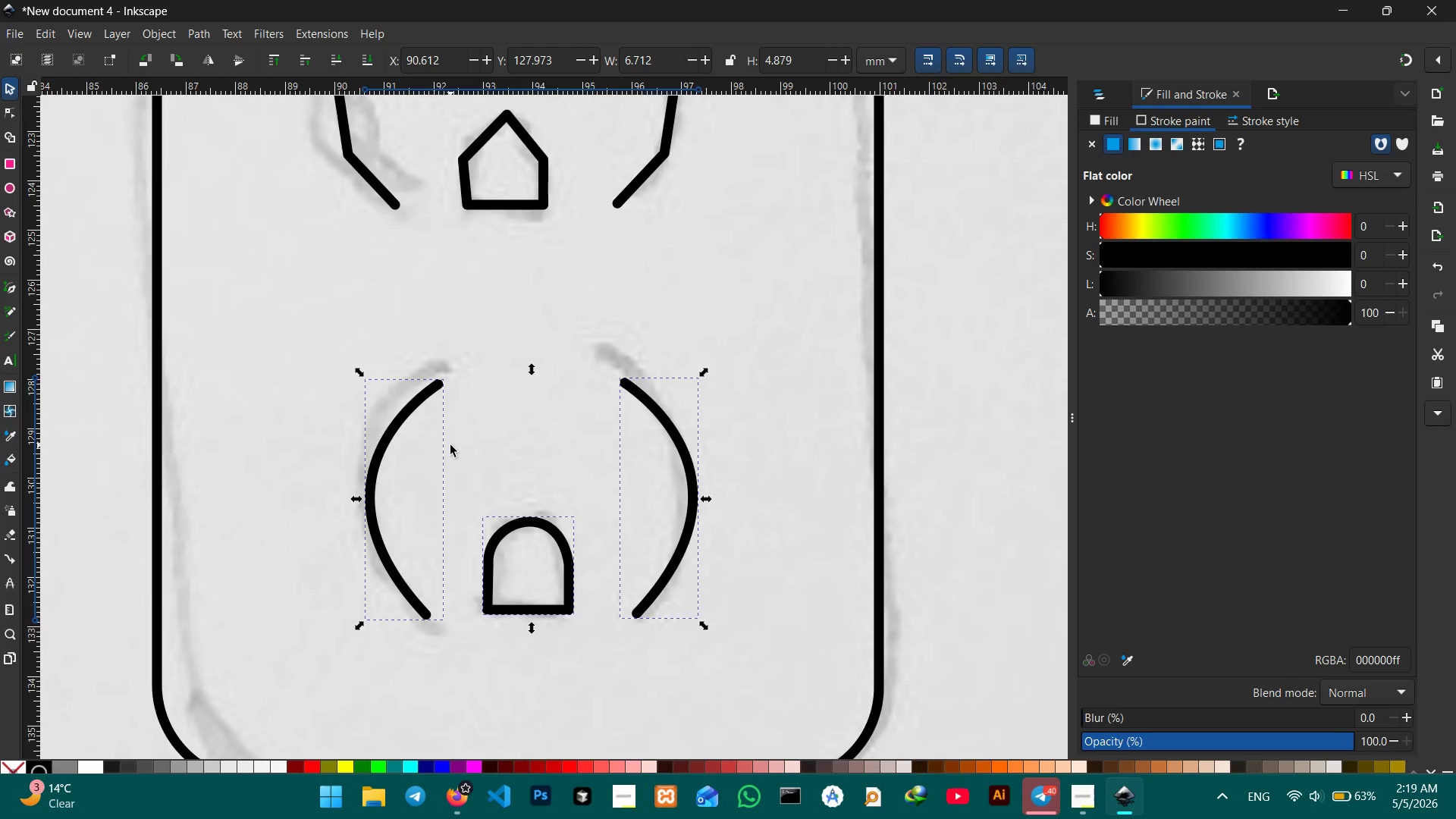 
scroll: coordinate [450, 445], scroll_direction: up, amount: 4.0
 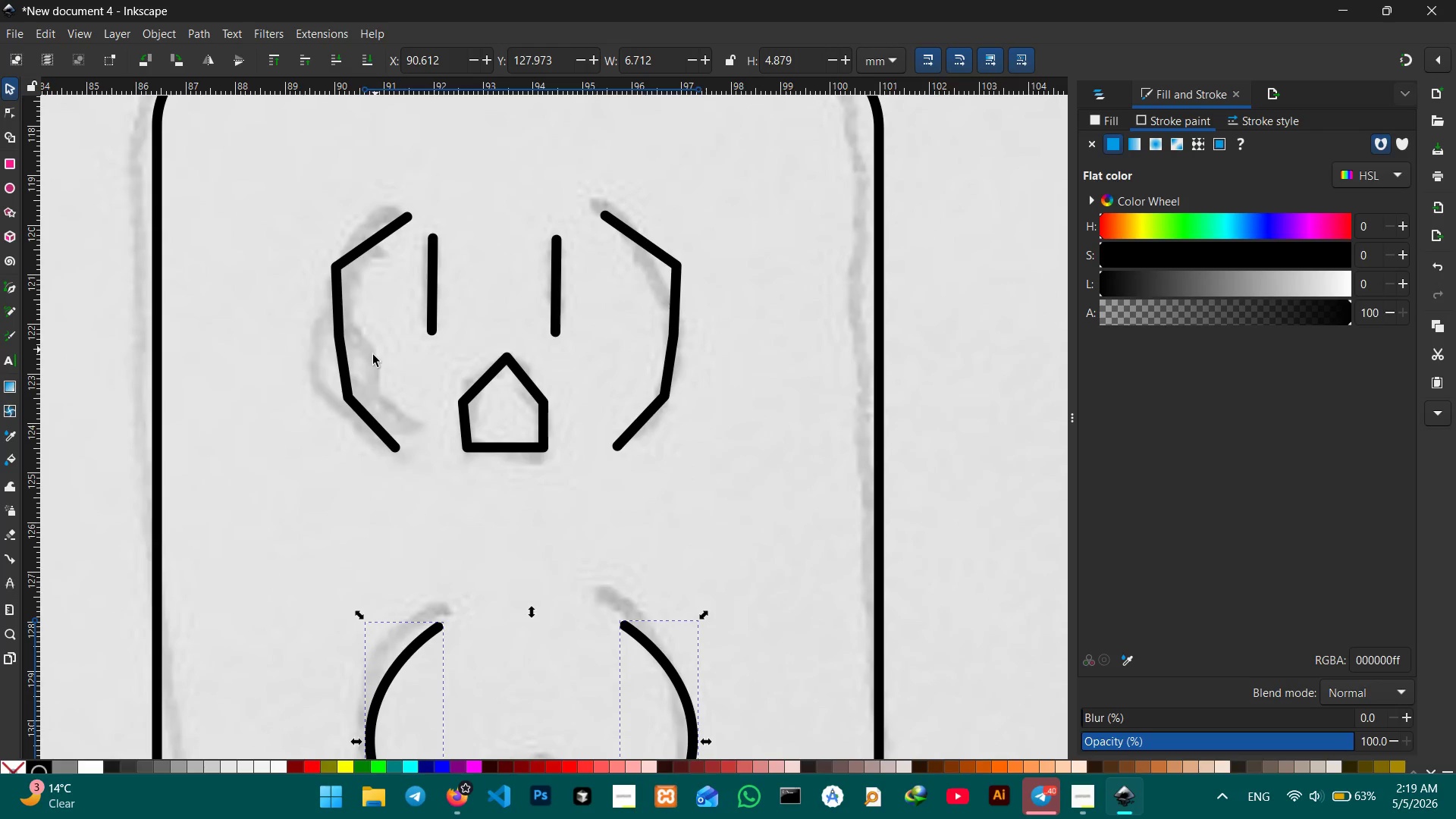 
left_click([356, 403])
 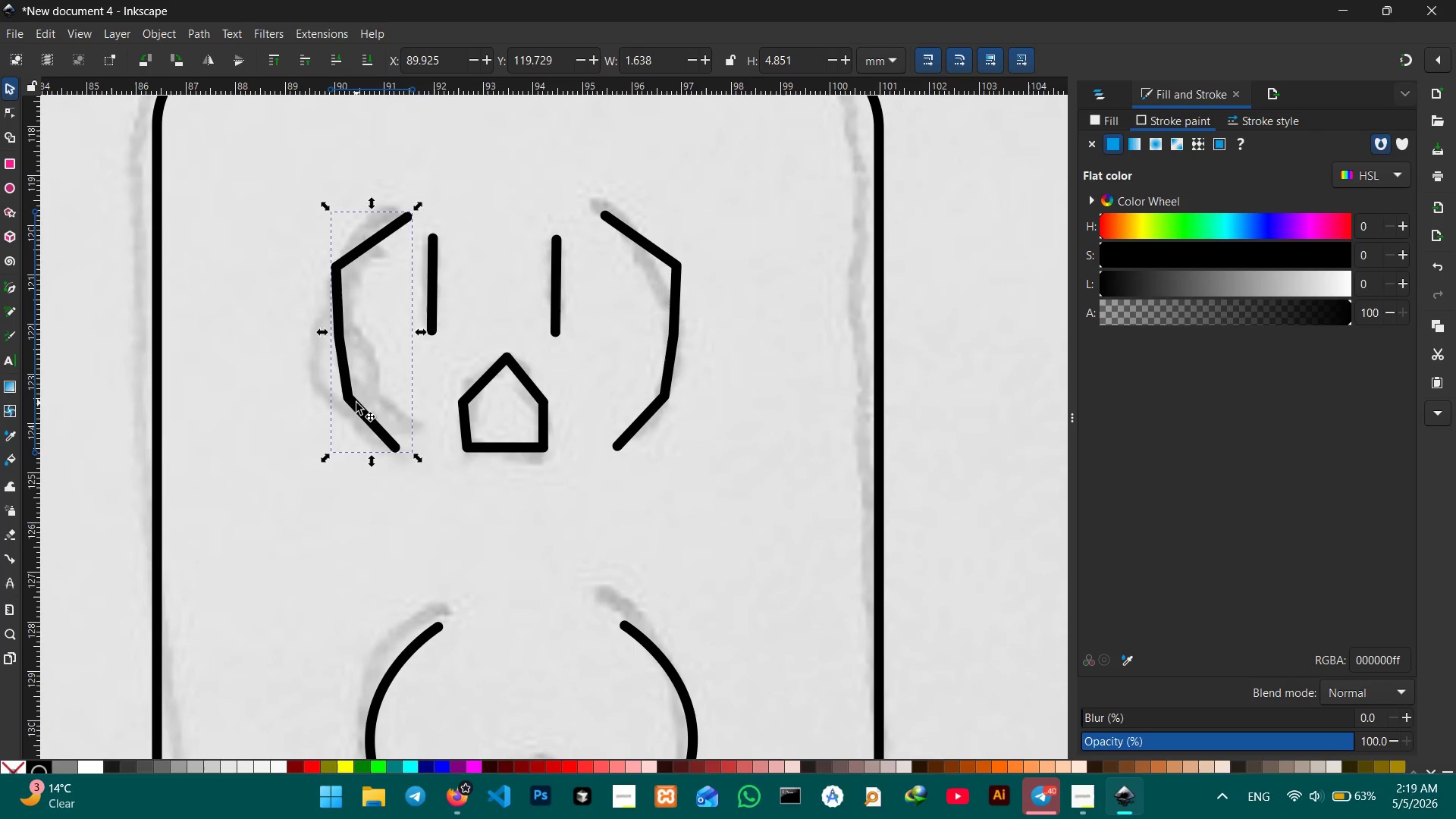 
key(Backspace)
 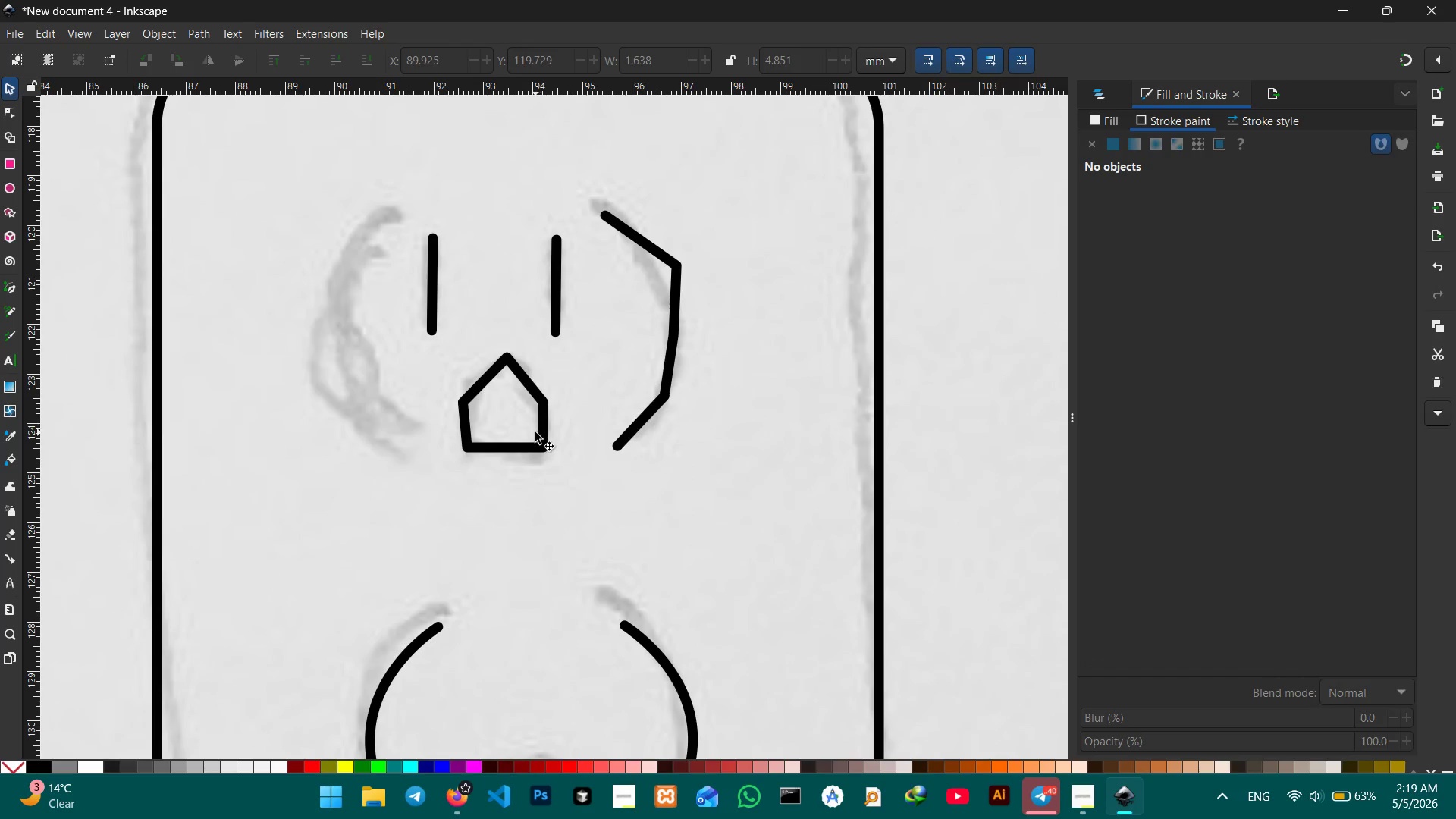 
left_click([535, 432])
 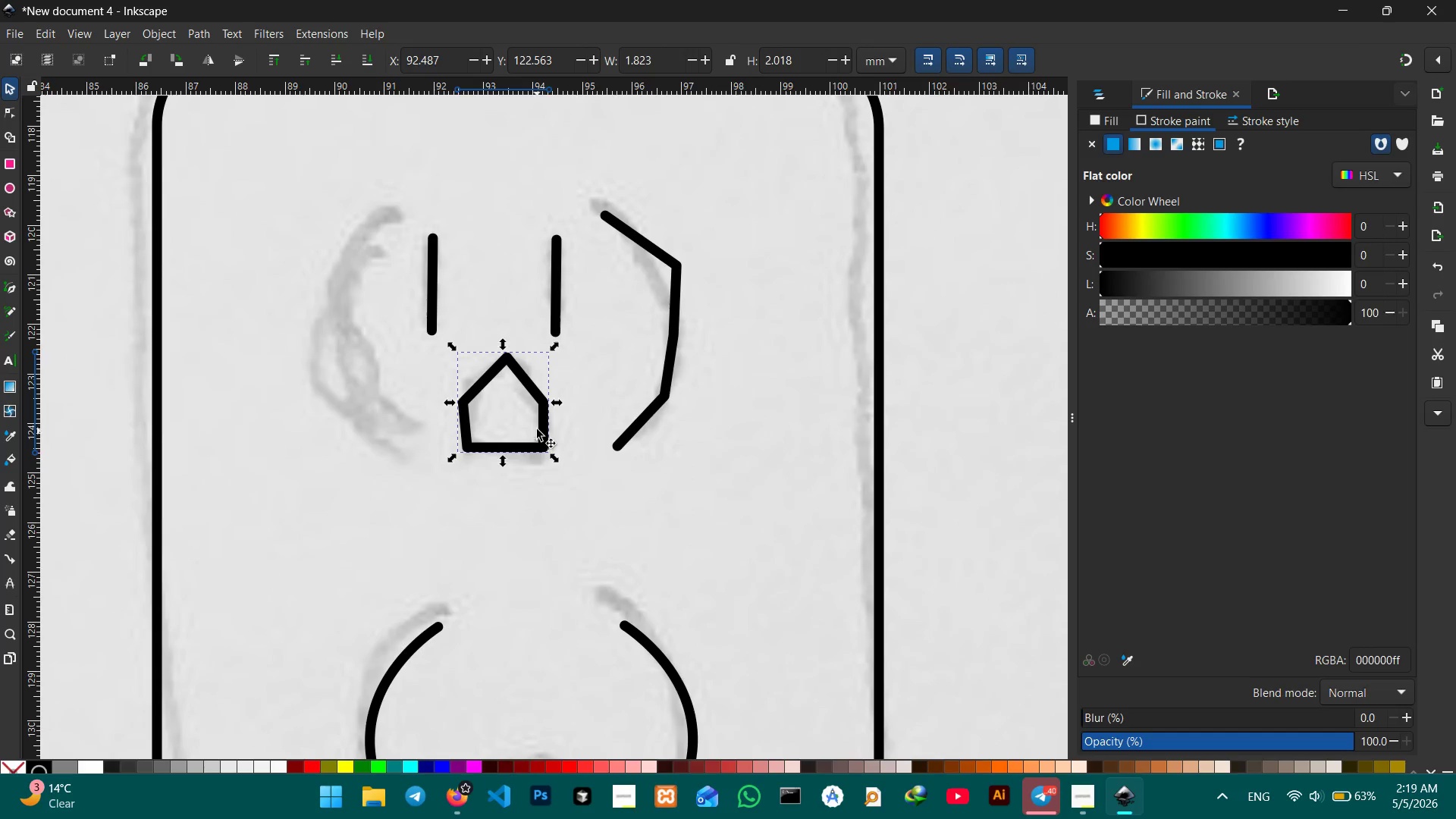 
key(Backspace)
 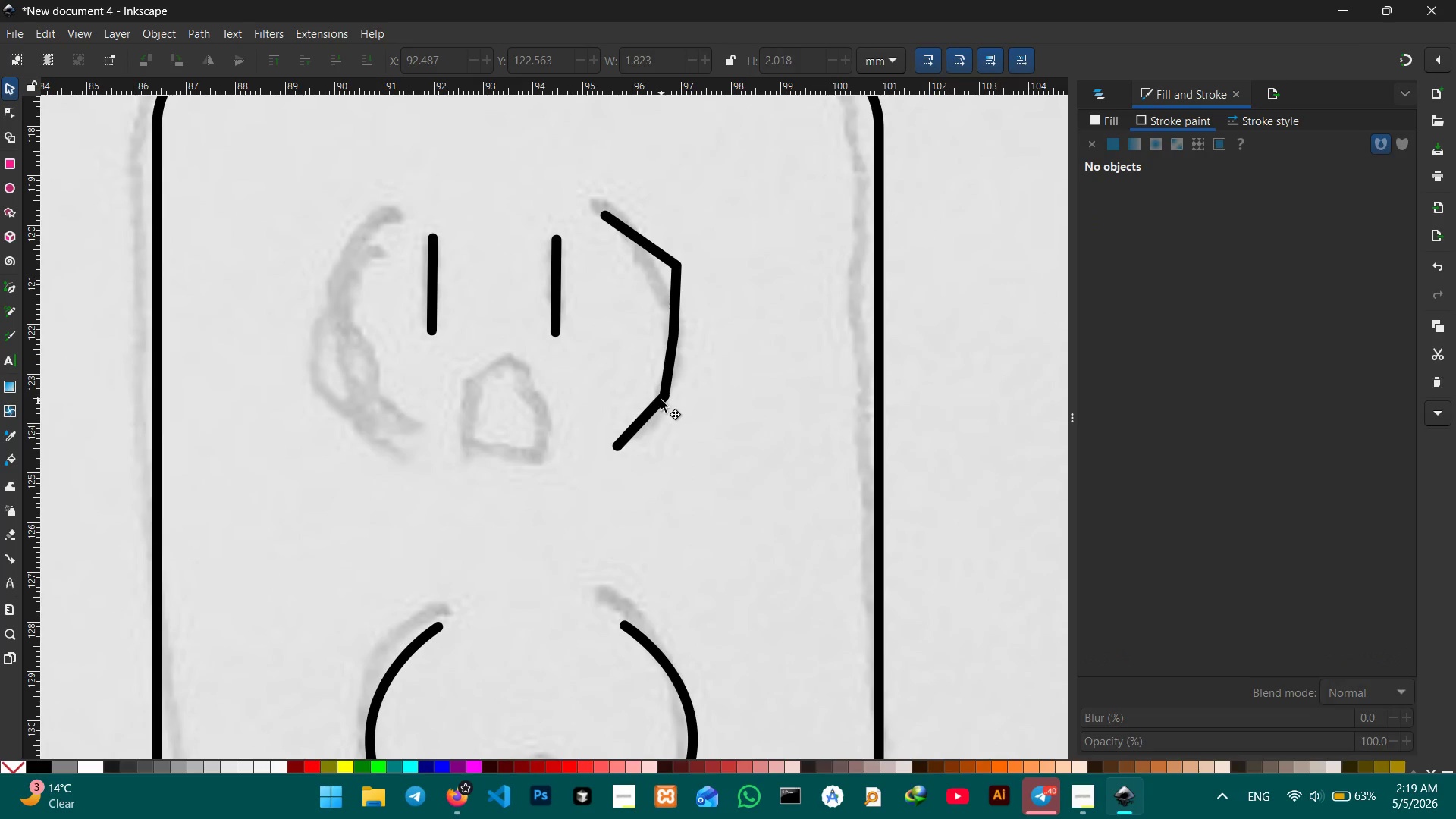 
left_click([661, 400])
 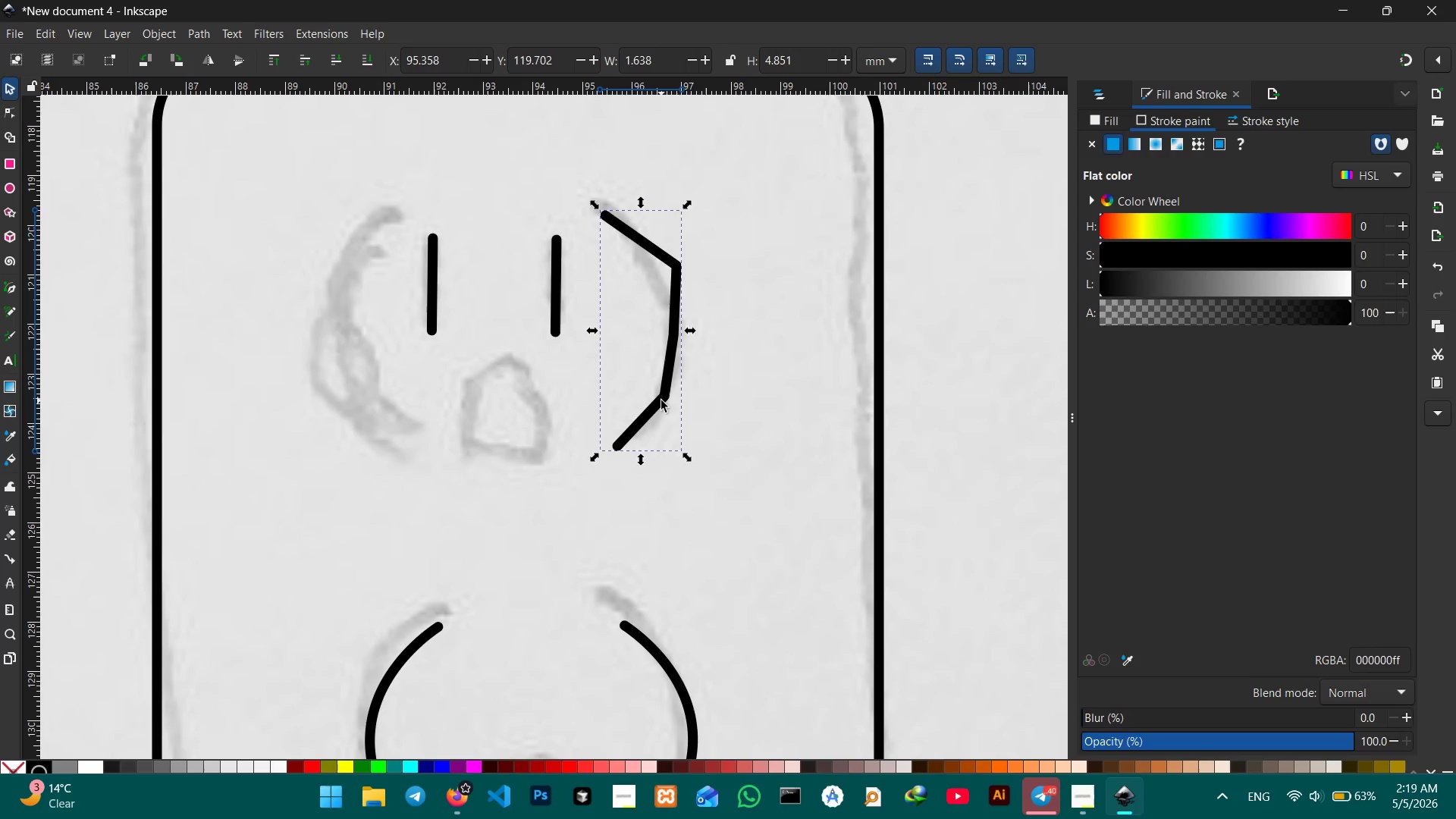 
key(Backspace)
 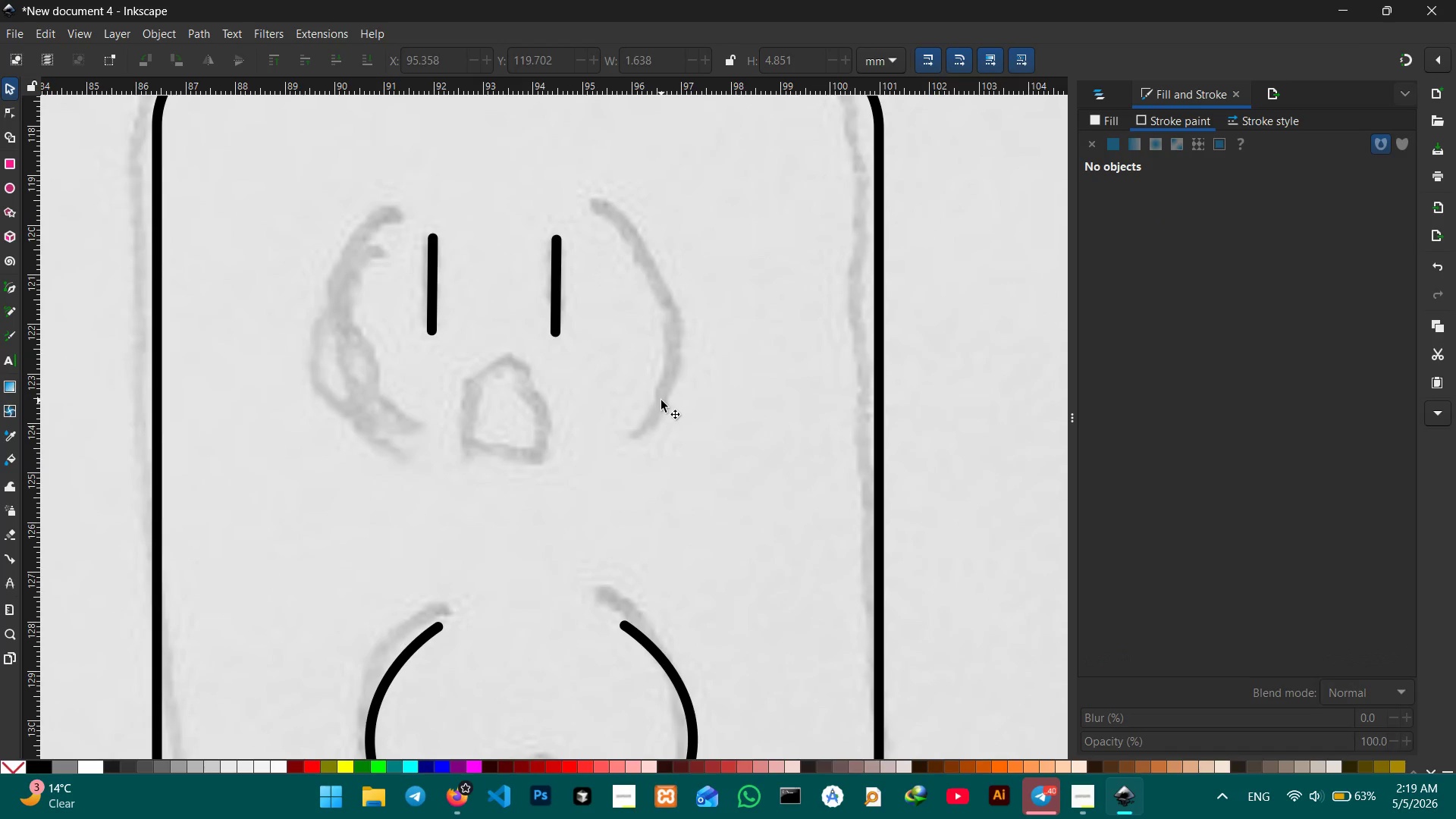 
key(Control+V)
 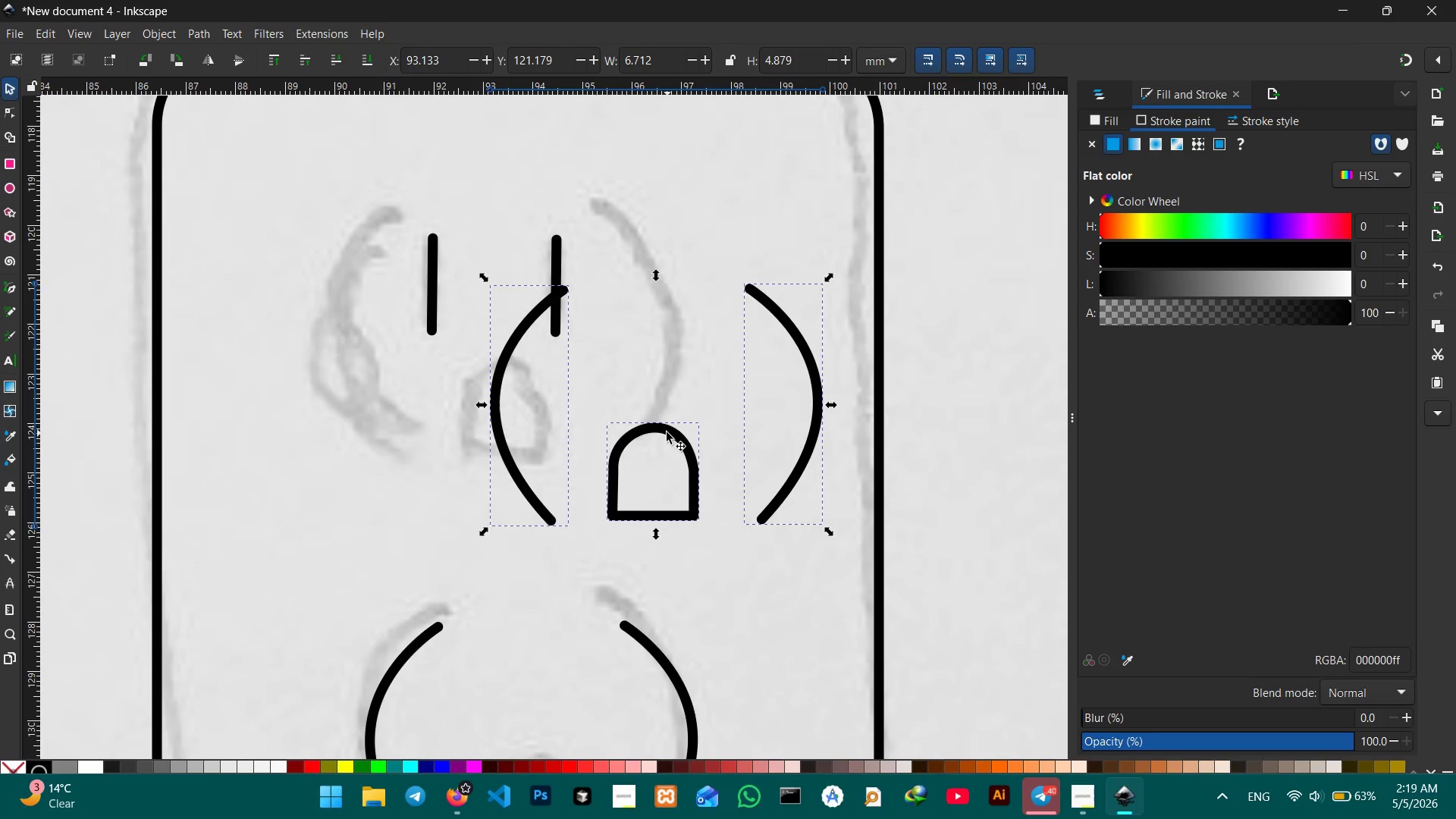 
left_click_drag(start_coordinate=[667, 432], to_coordinate=[515, 362])
 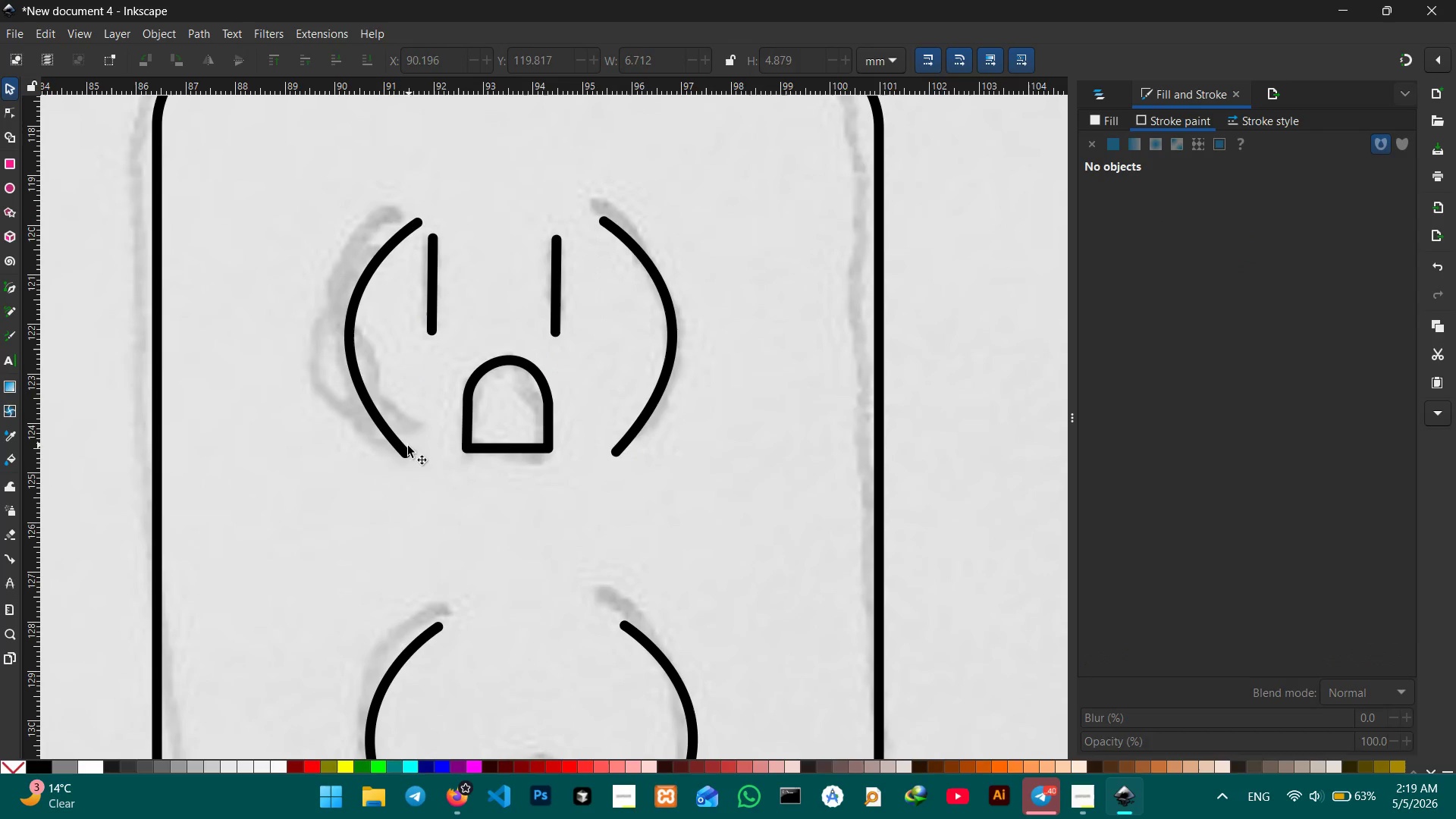 
left_click([405, 449])
 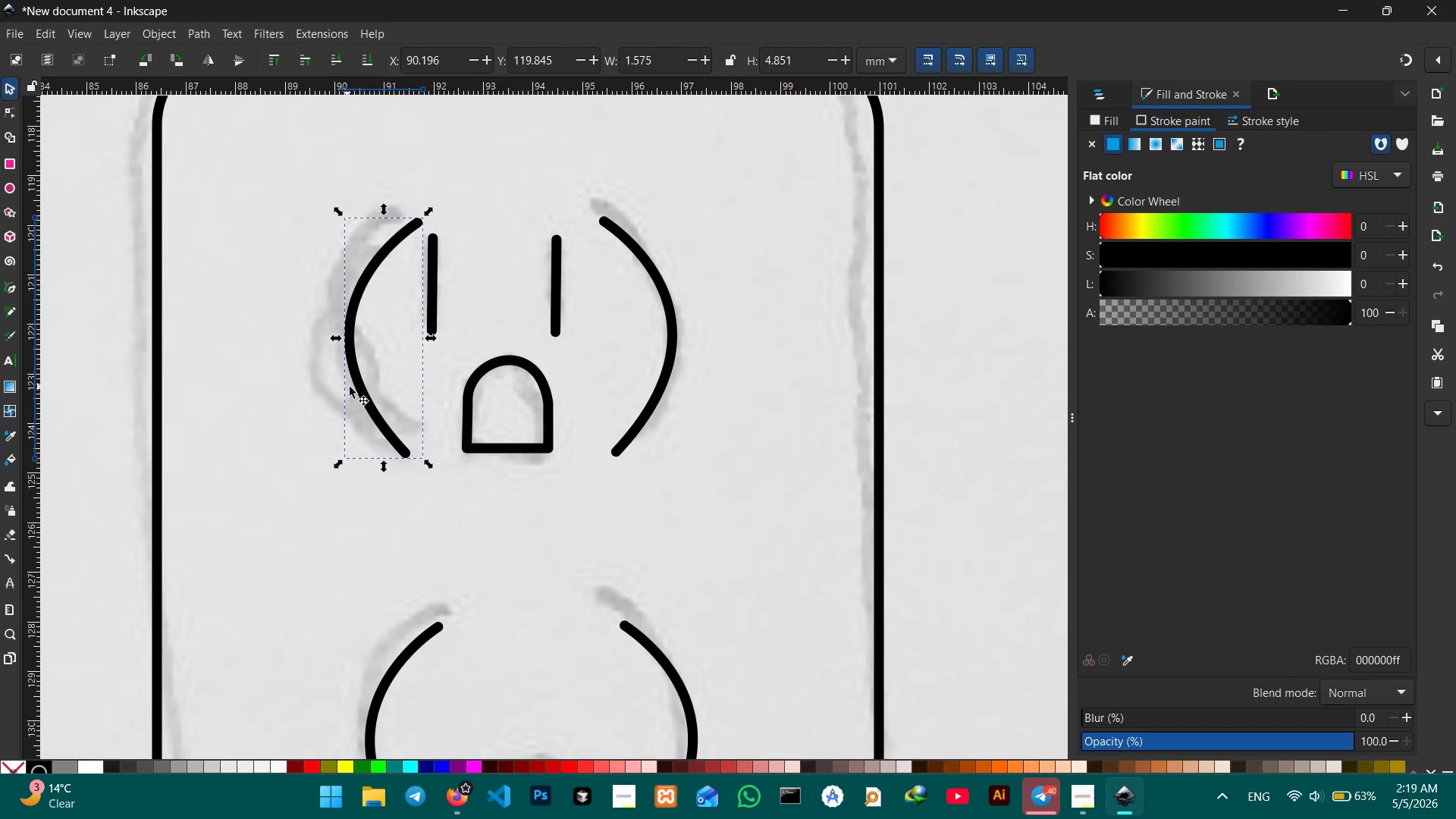 
left_click_drag(start_coordinate=[354, 385], to_coordinate=[332, 371])
 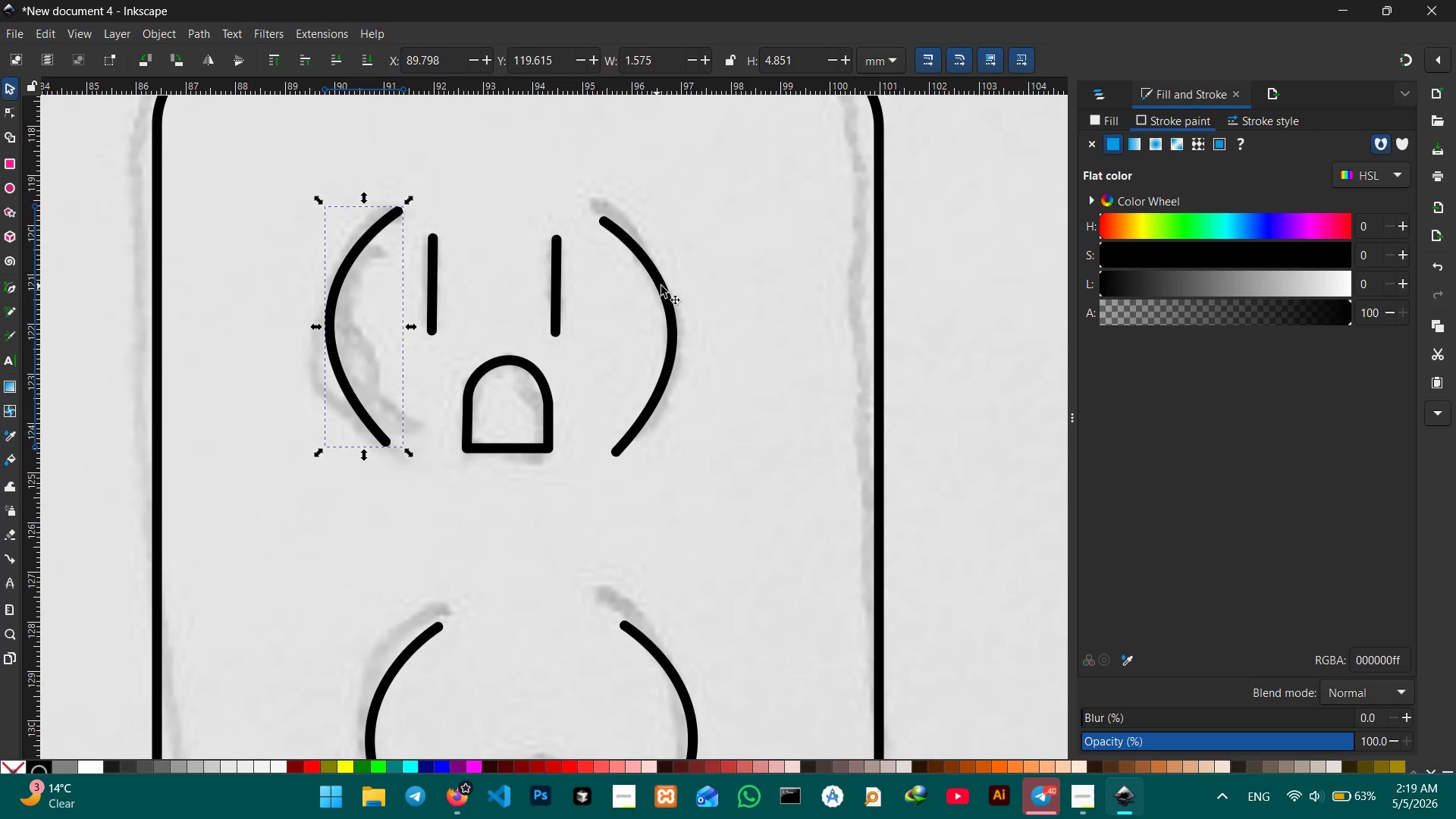 
left_click_drag(start_coordinate=[662, 286], to_coordinate=[669, 275])